 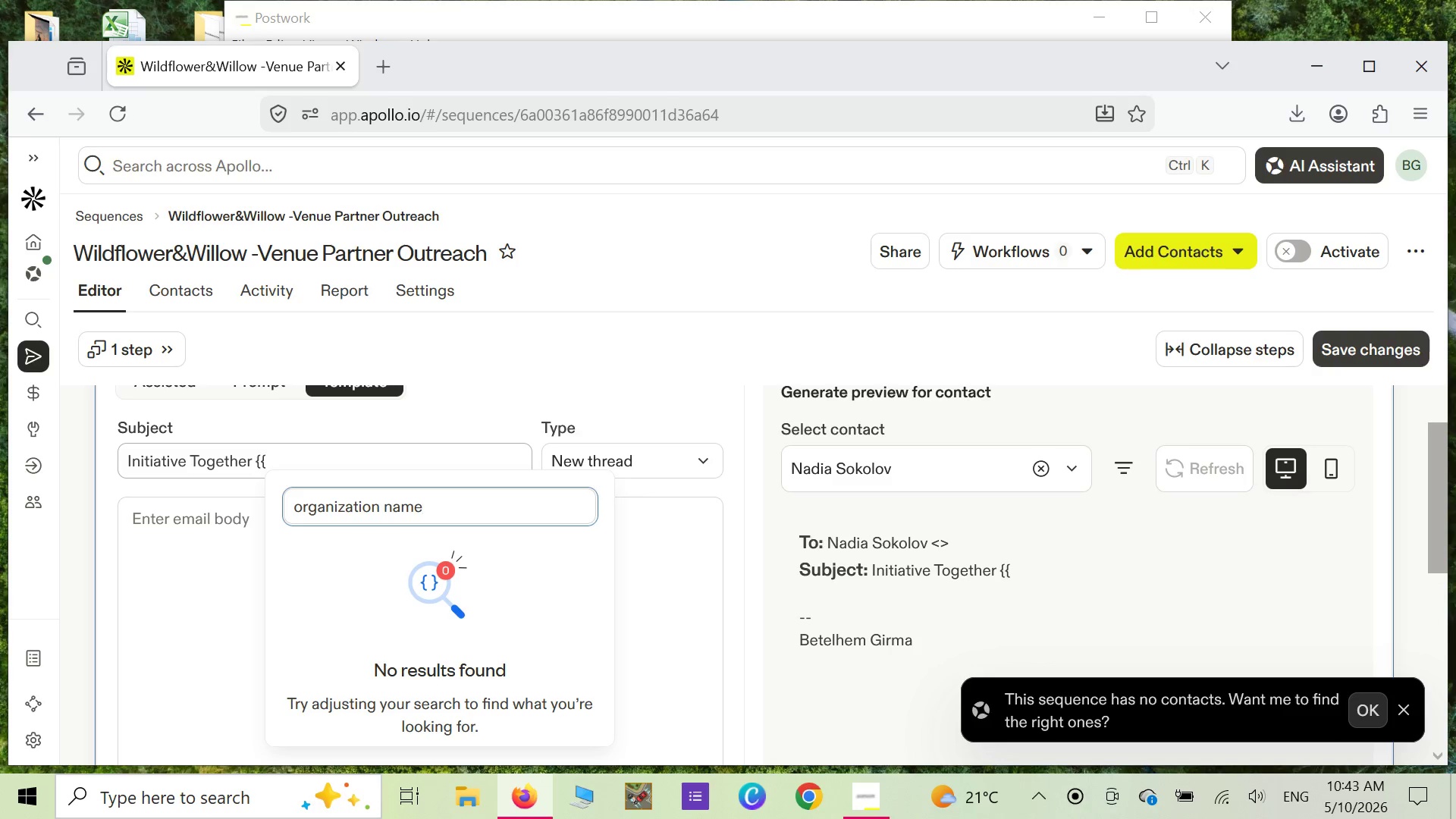 
left_click_drag(start_coordinate=[426, 509], to_coordinate=[293, 522])
 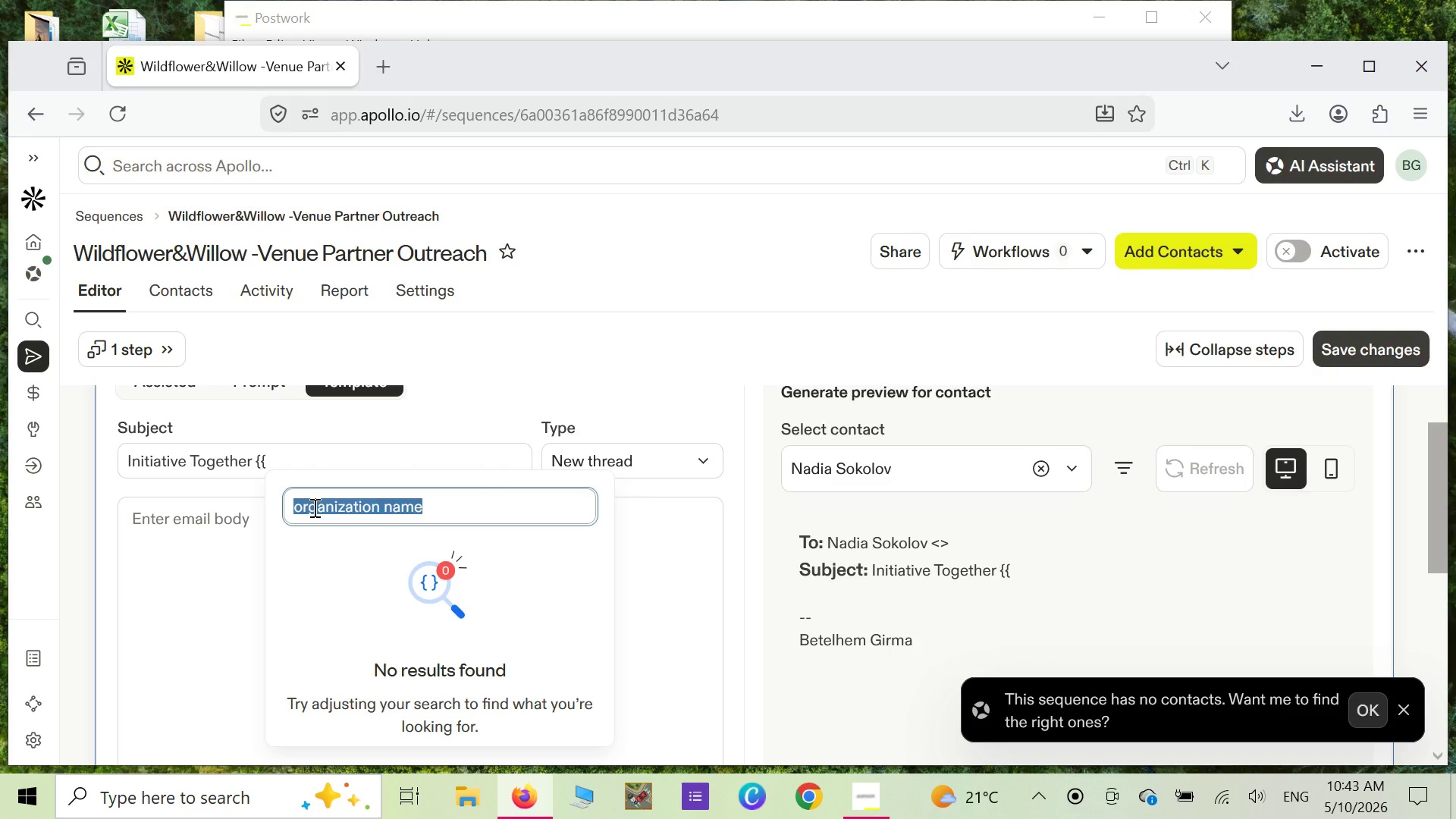 
right_click([313, 507])
 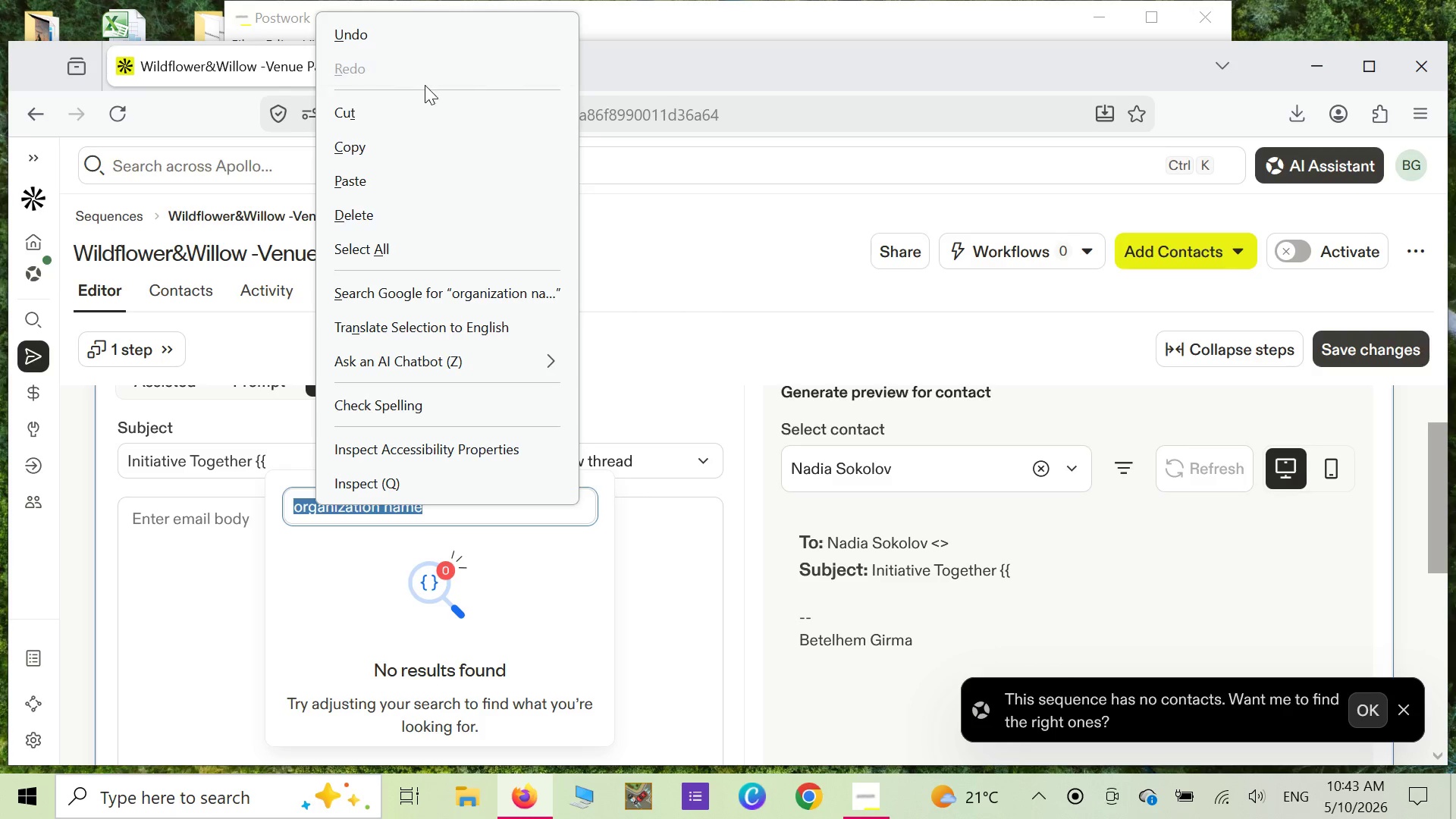 
left_click([416, 109])
 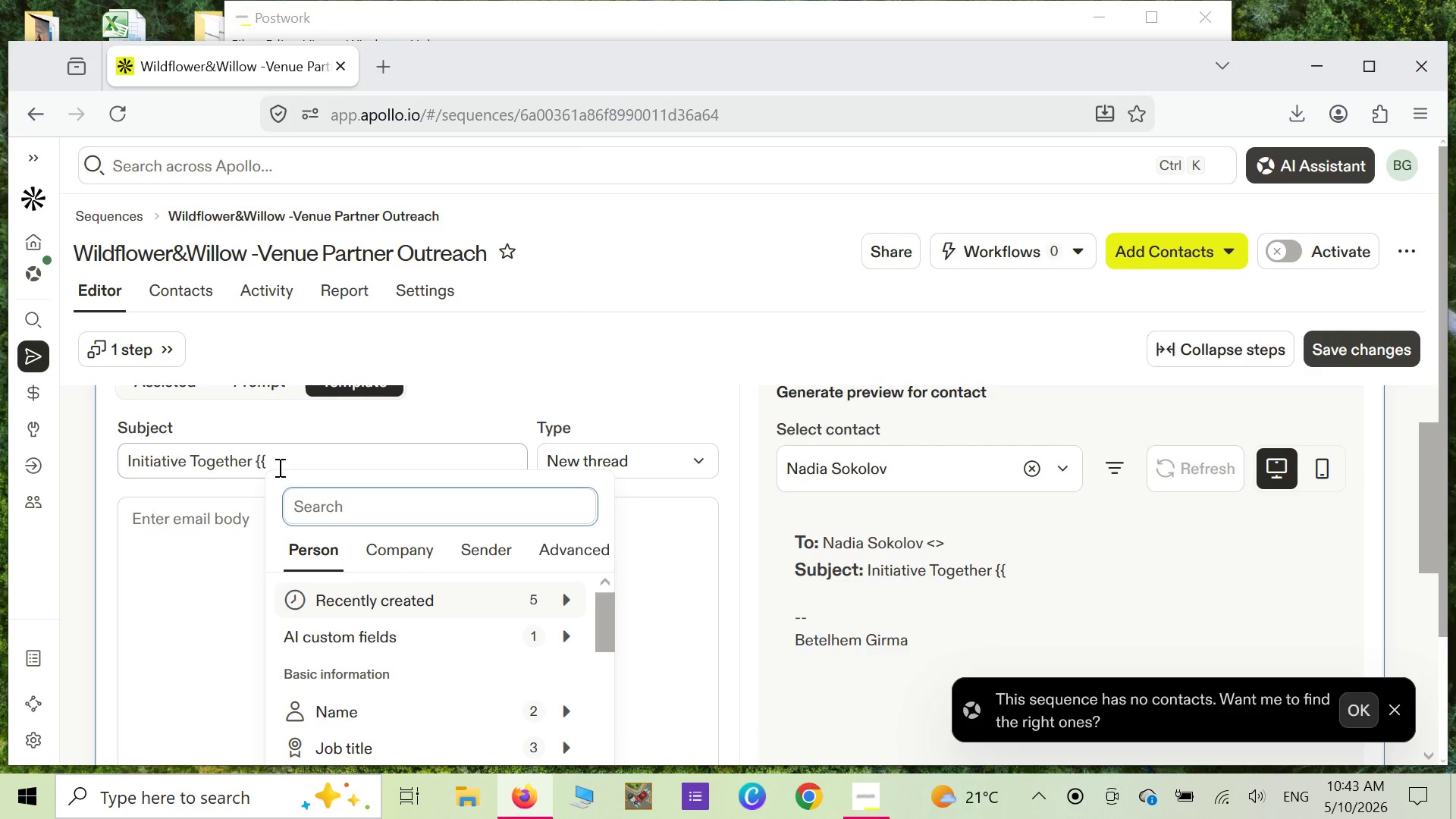 
left_click([277, 466])
 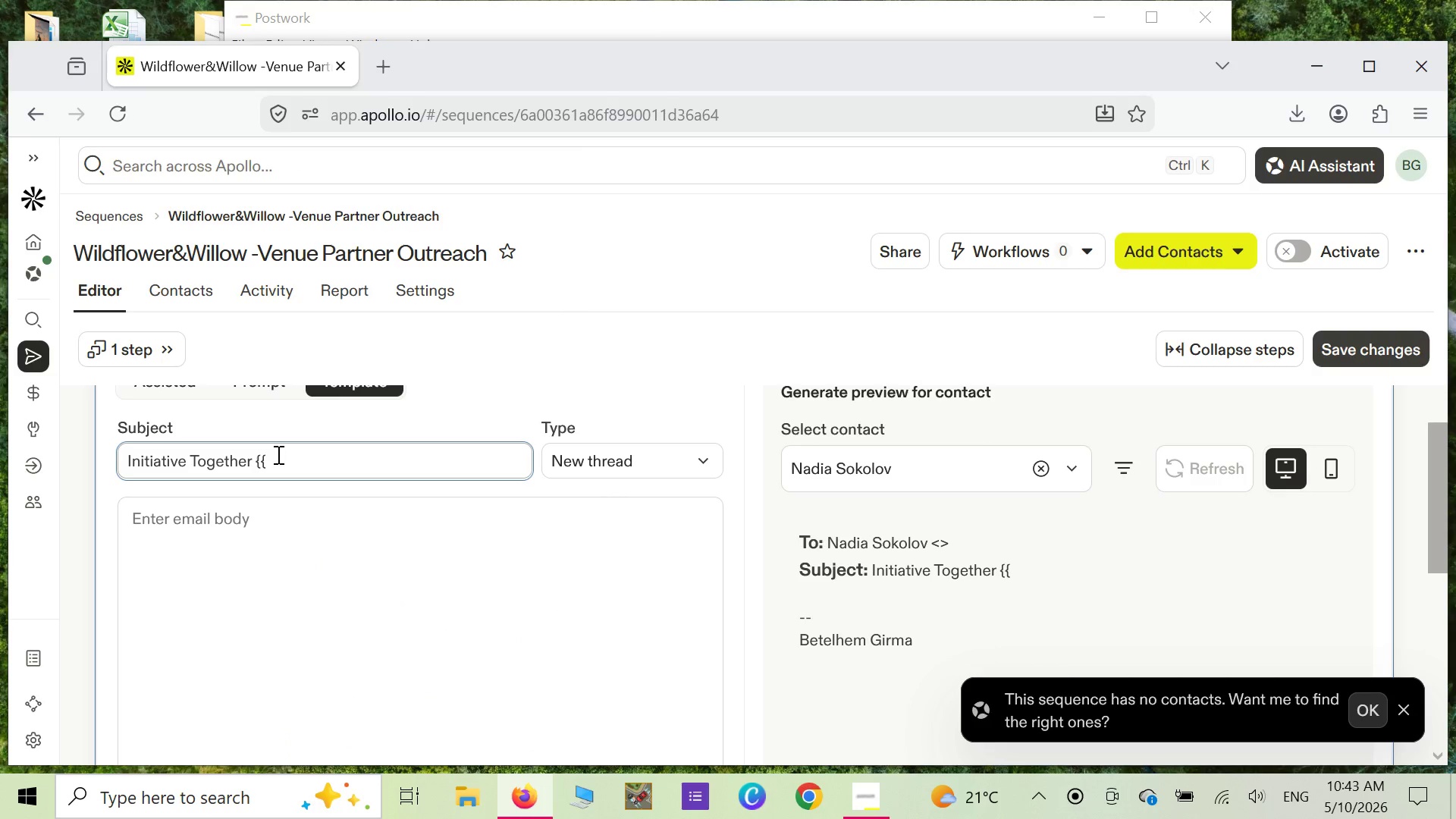 
right_click([277, 454])
 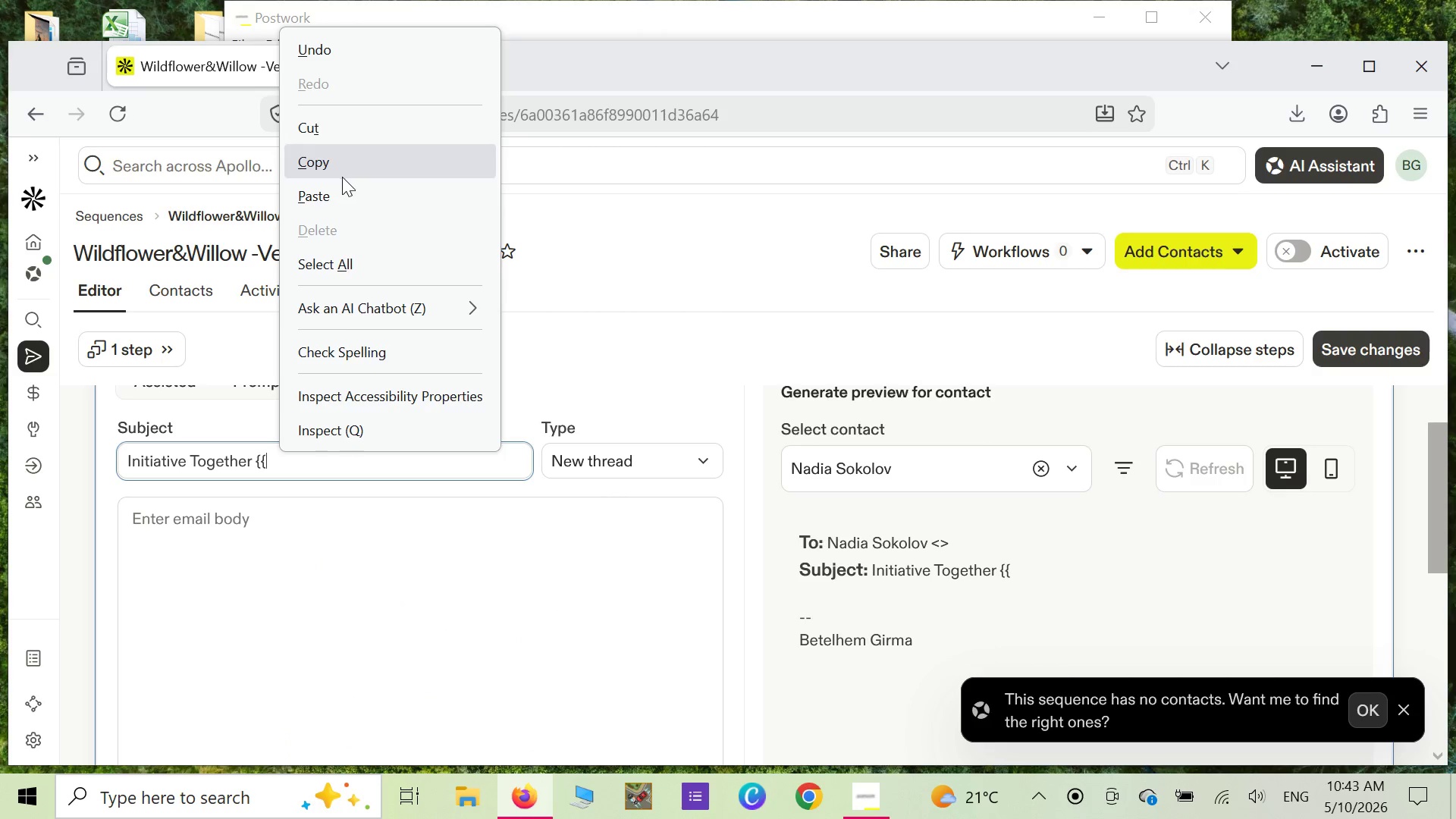 
left_click([338, 193])
 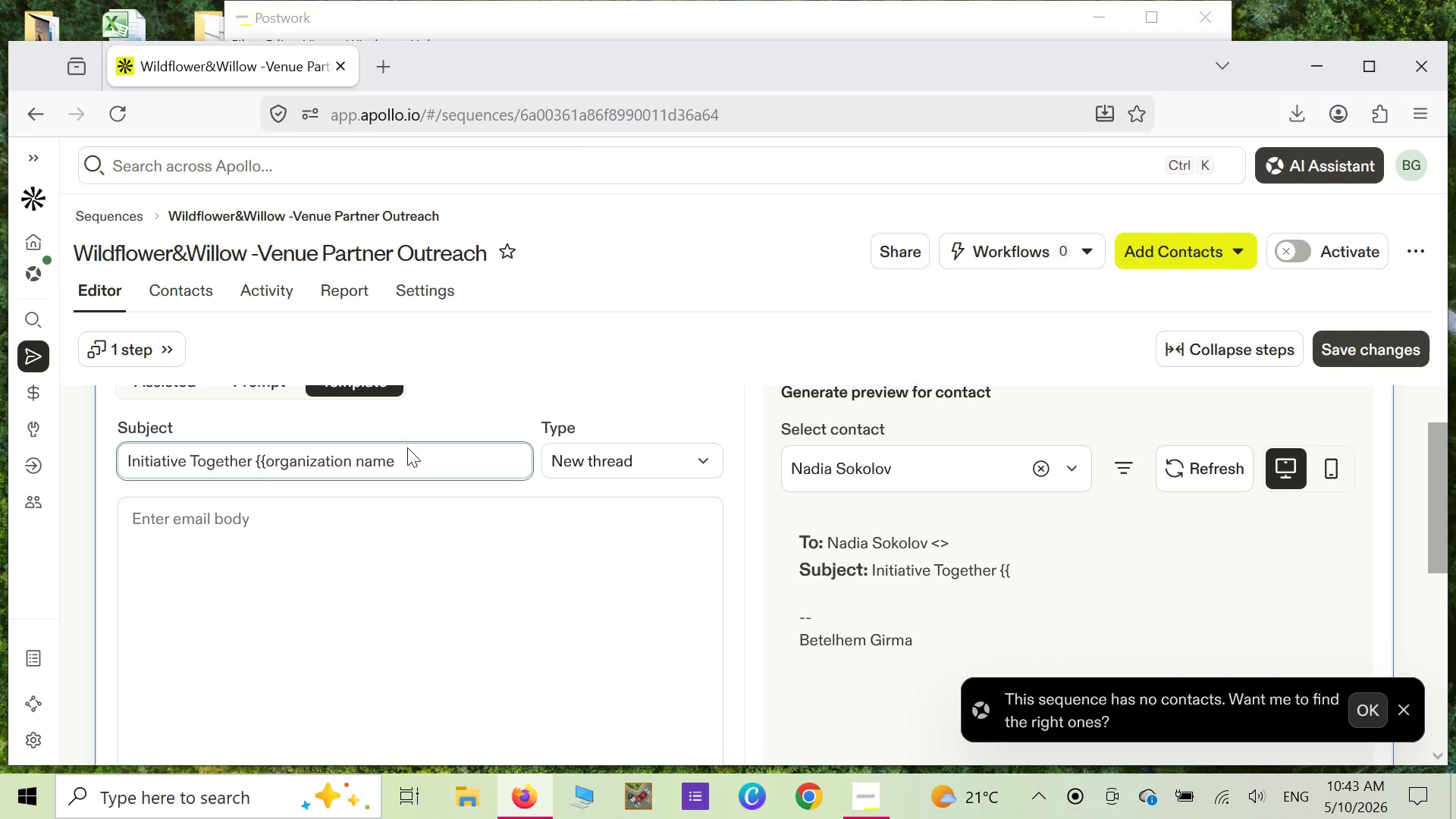 
key(Shift+ShiftLeft)
 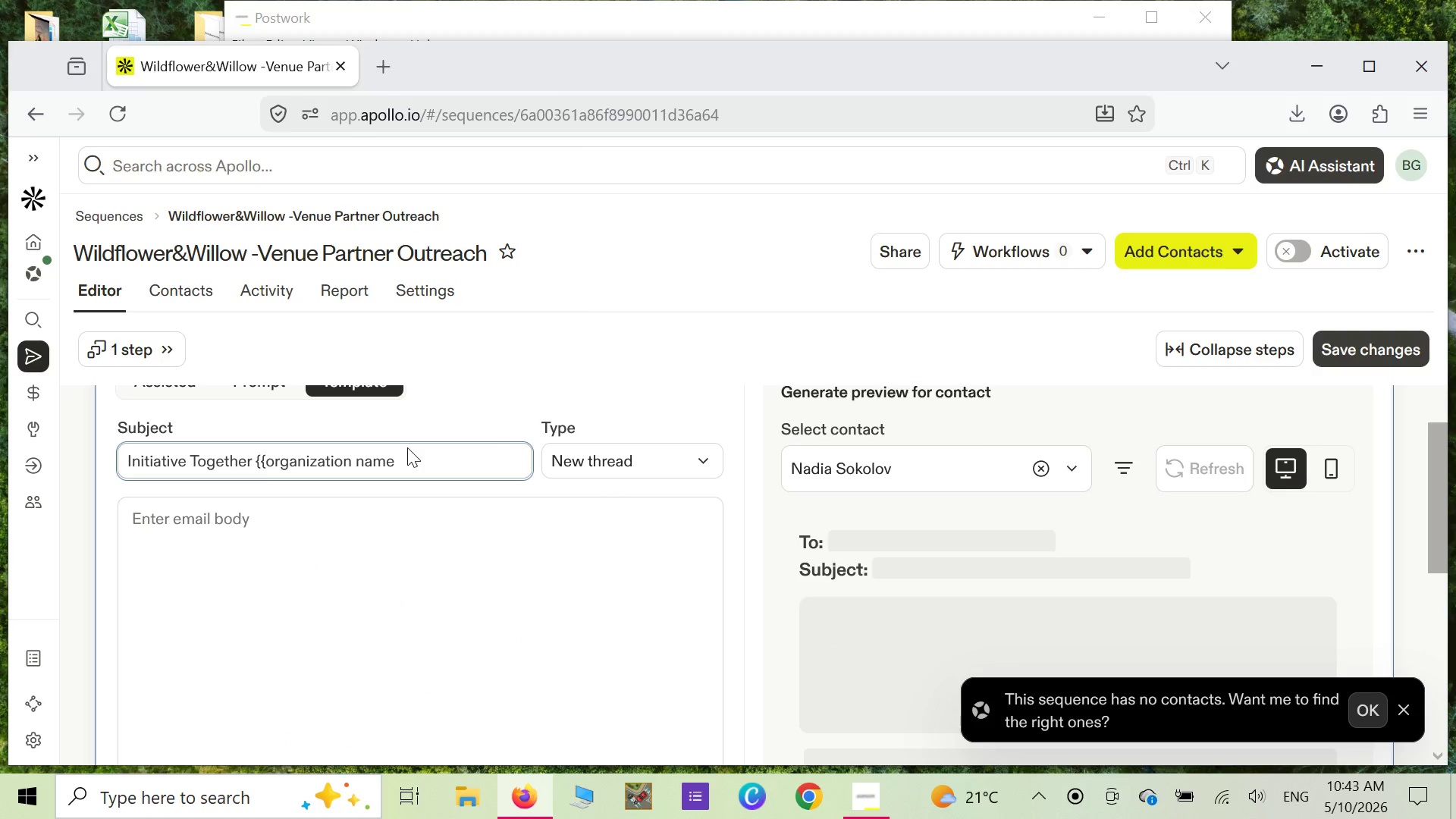 
key(Shift+BracketRight)
 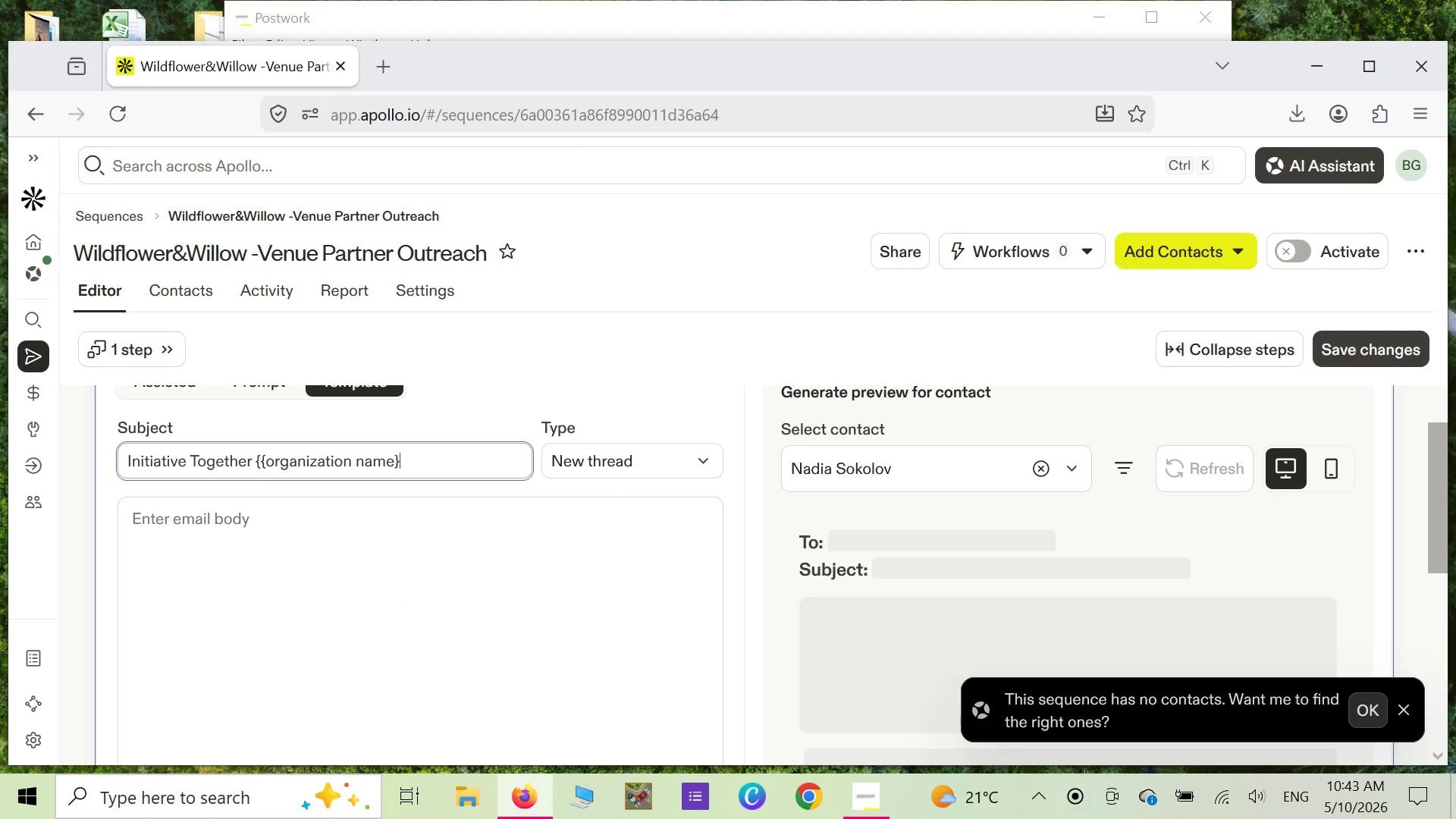 
key(Shift+ShiftLeft)
 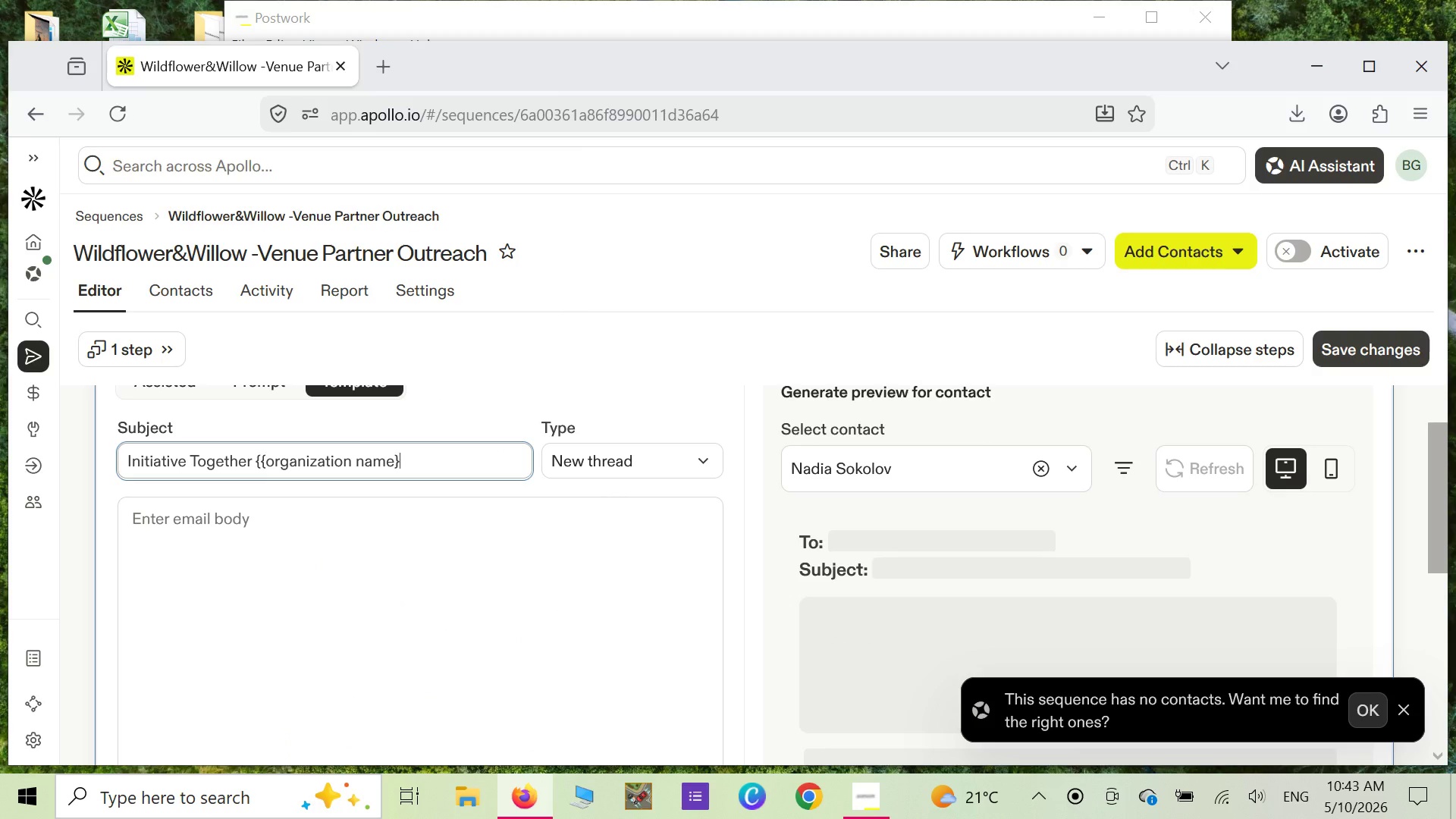 
key(BracketRight)
 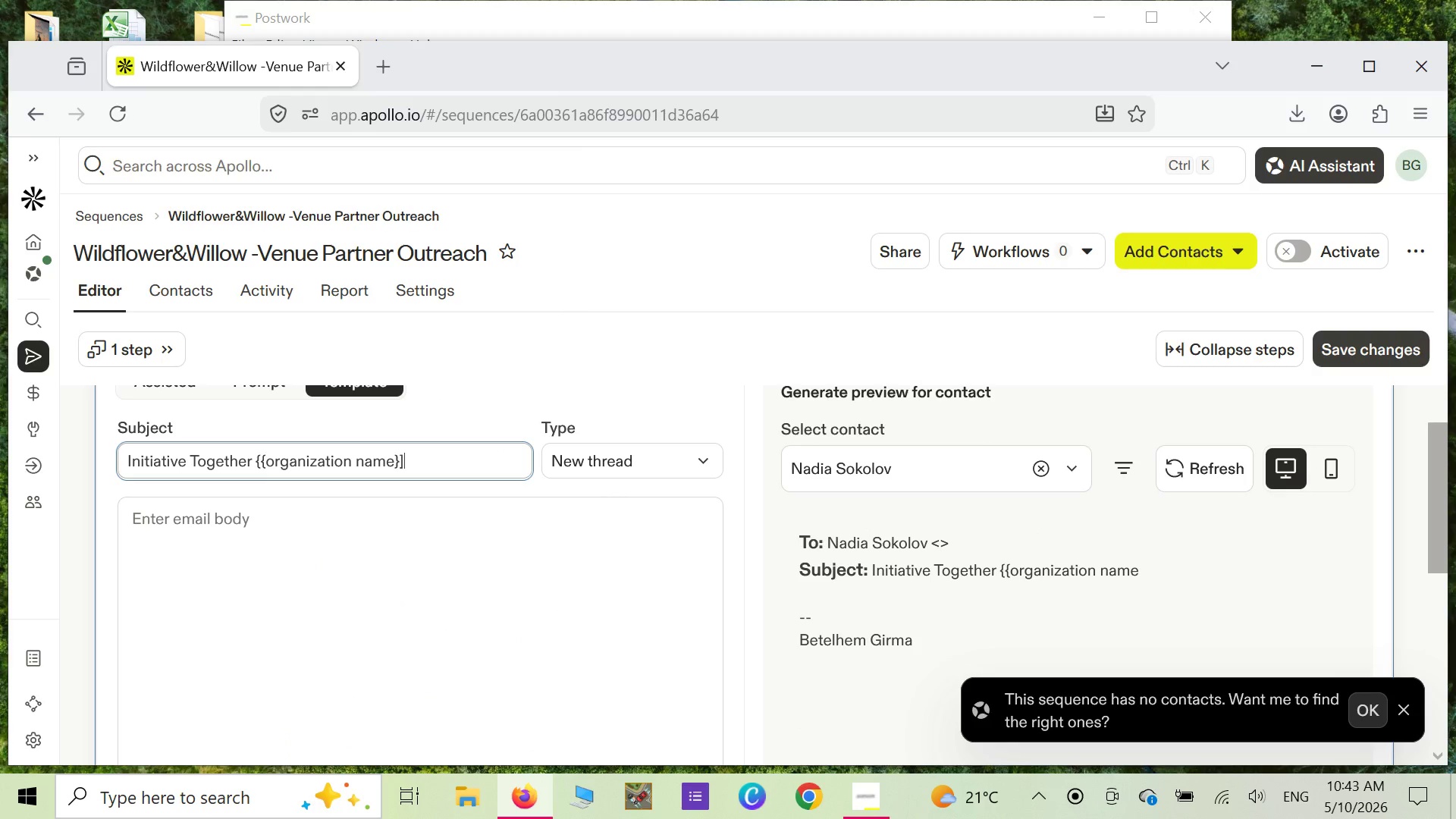 
key(Shift+ShiftLeft)
 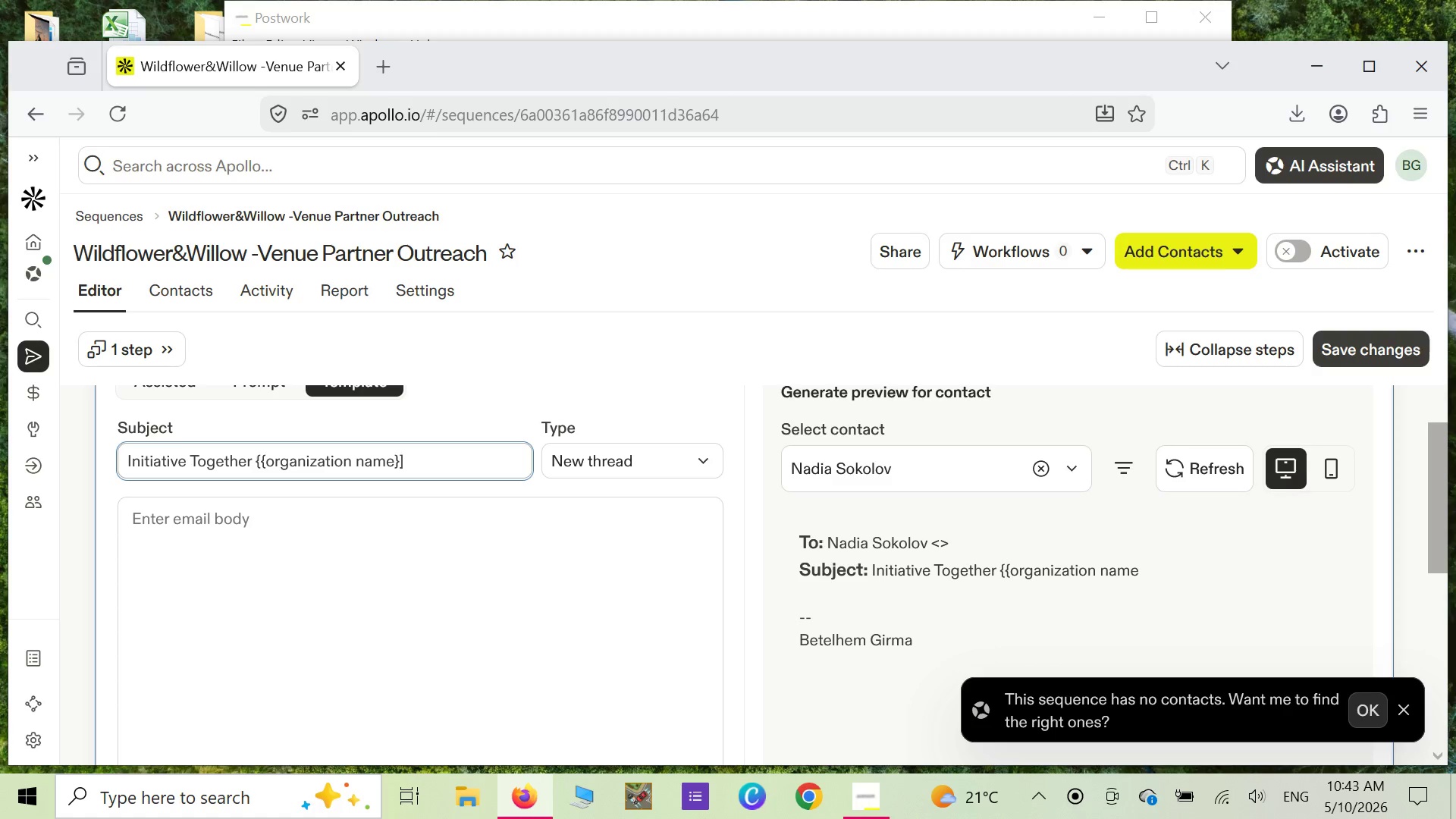 
key(Backspace)
 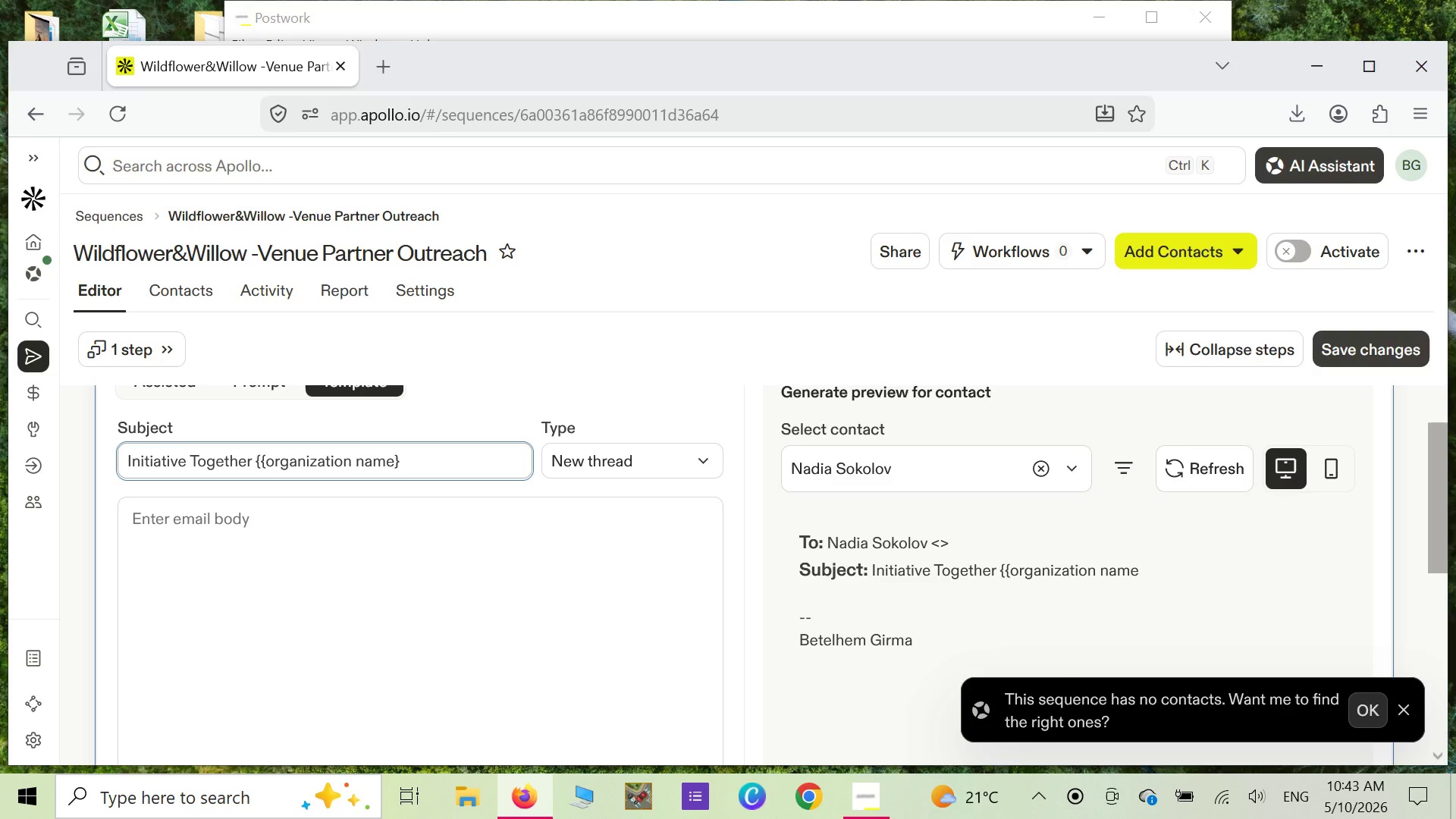 
key(Shift+ShiftLeft)
 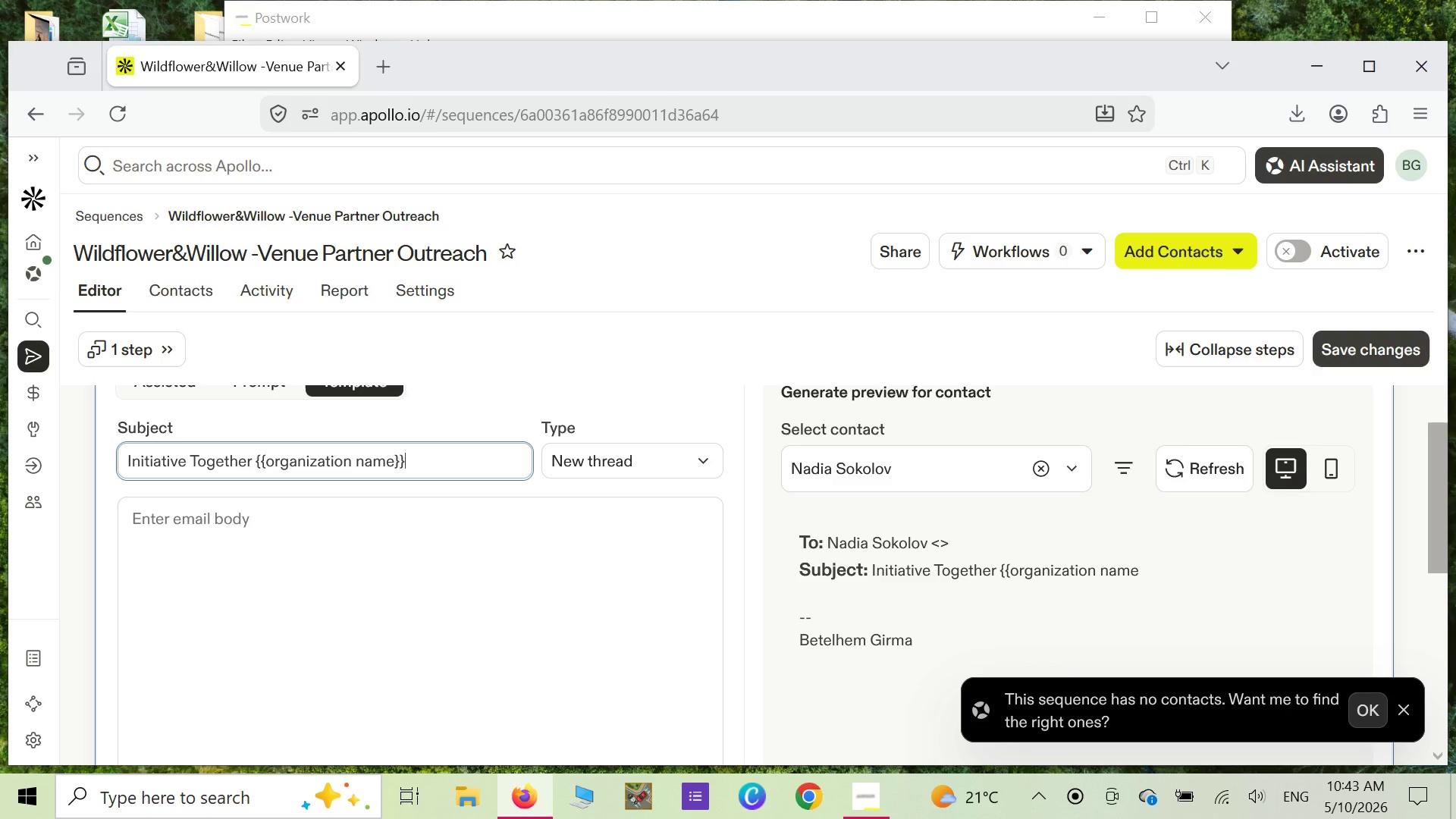 
key(Shift+BracketRight)
 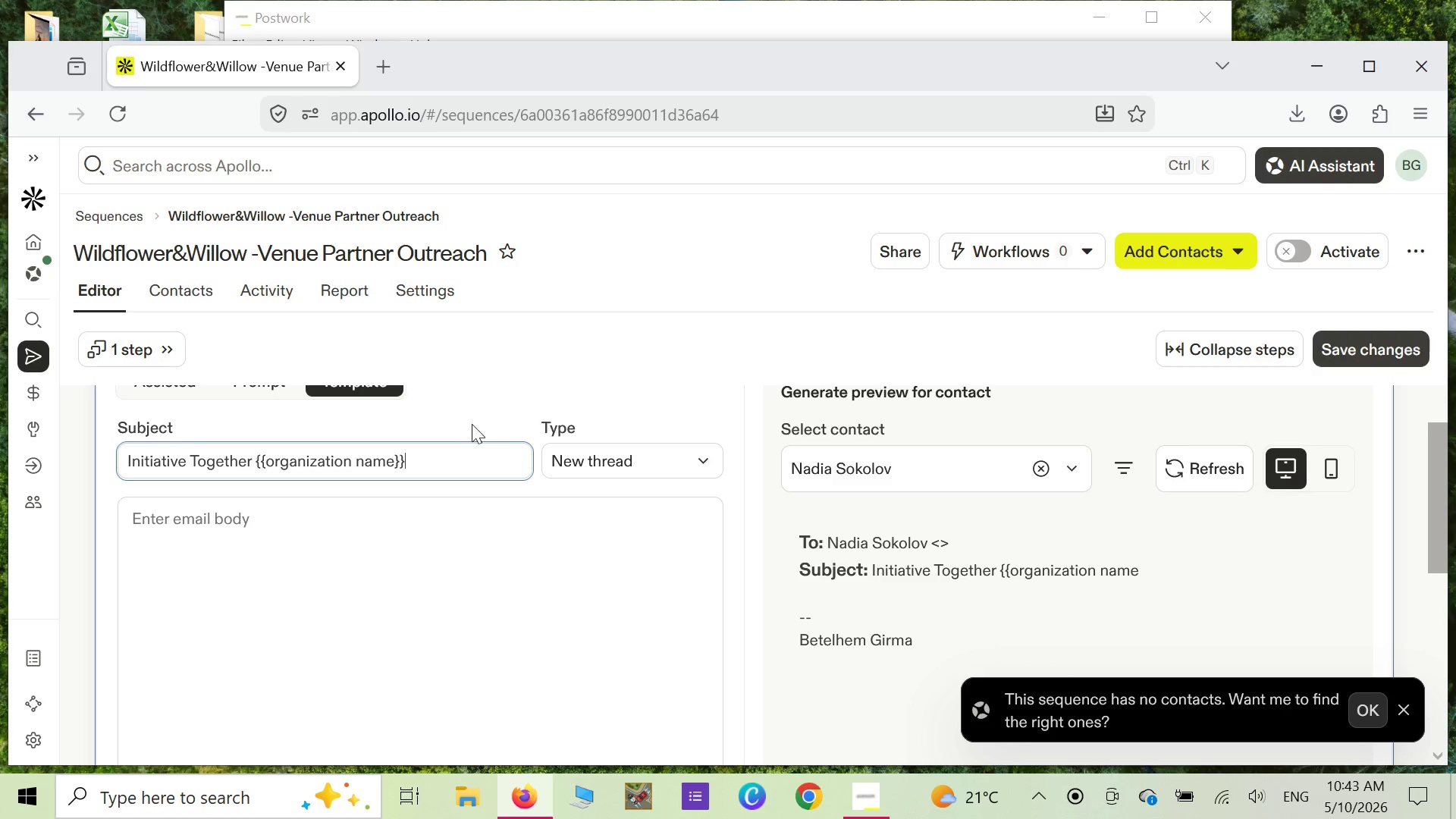 
scroll: coordinate [347, 530], scroll_direction: down, amount: 2.0
 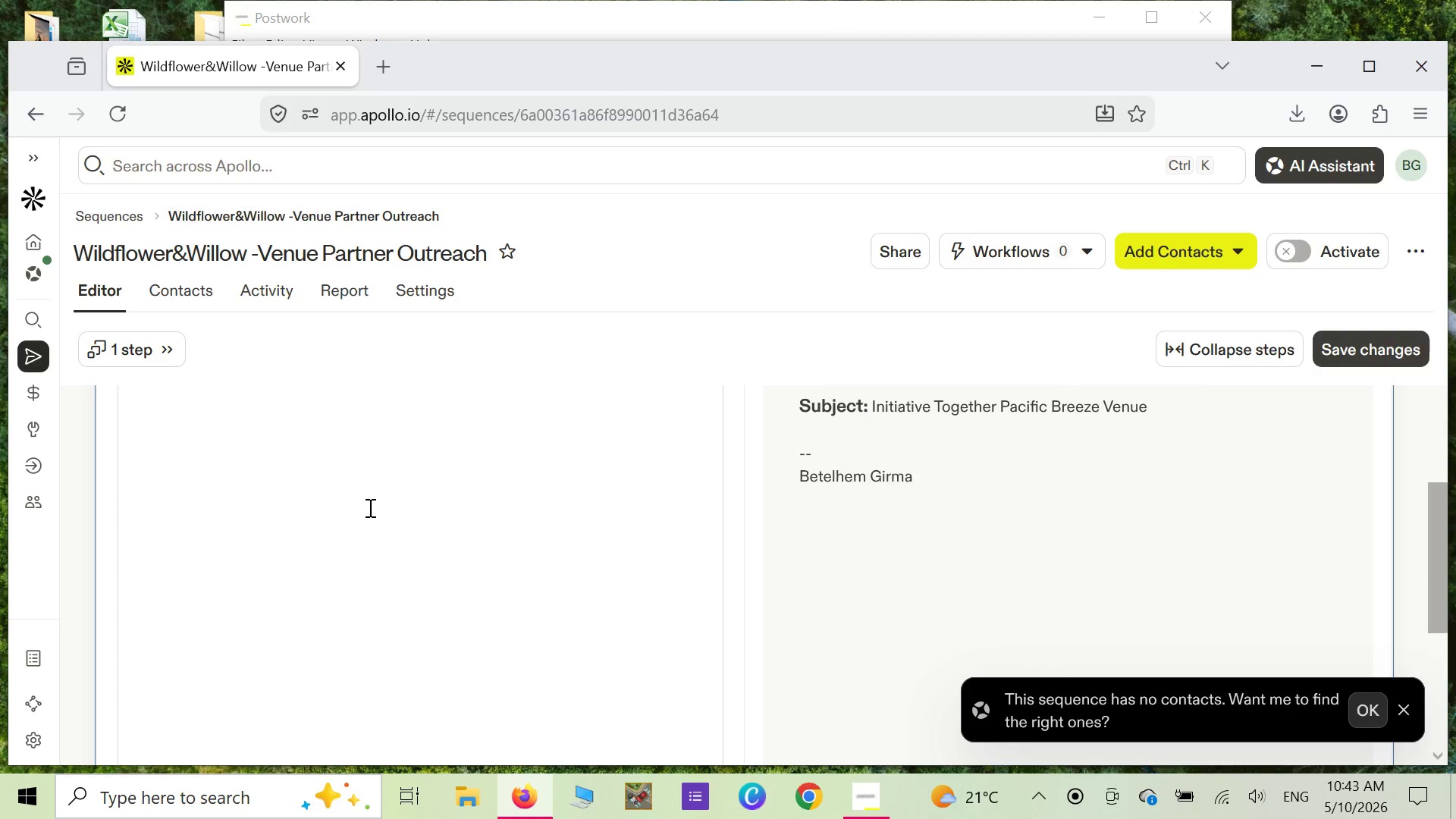 
scroll: coordinate [369, 507], scroll_direction: up, amount: 1.0
 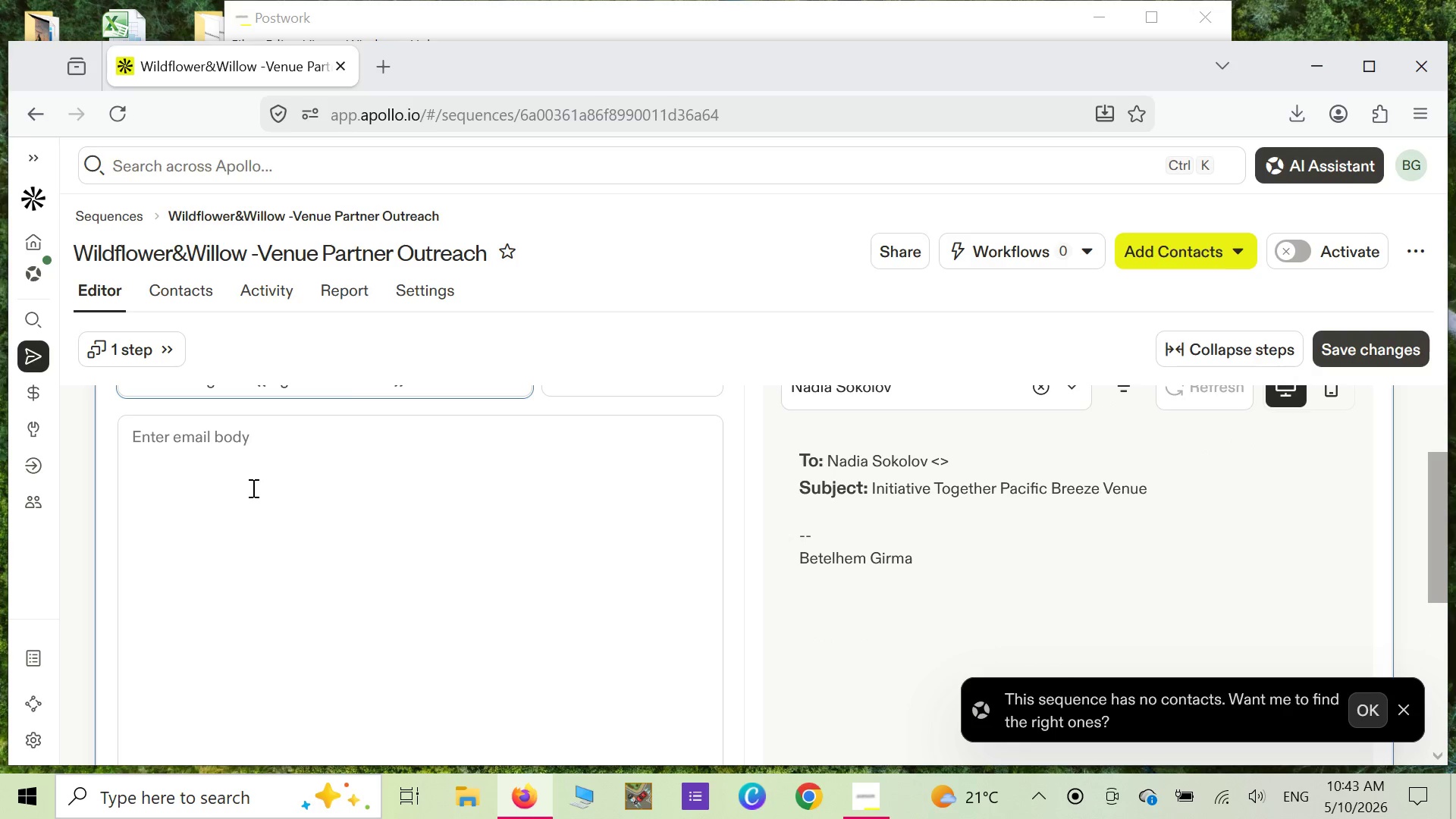 
left_click([255, 482])
 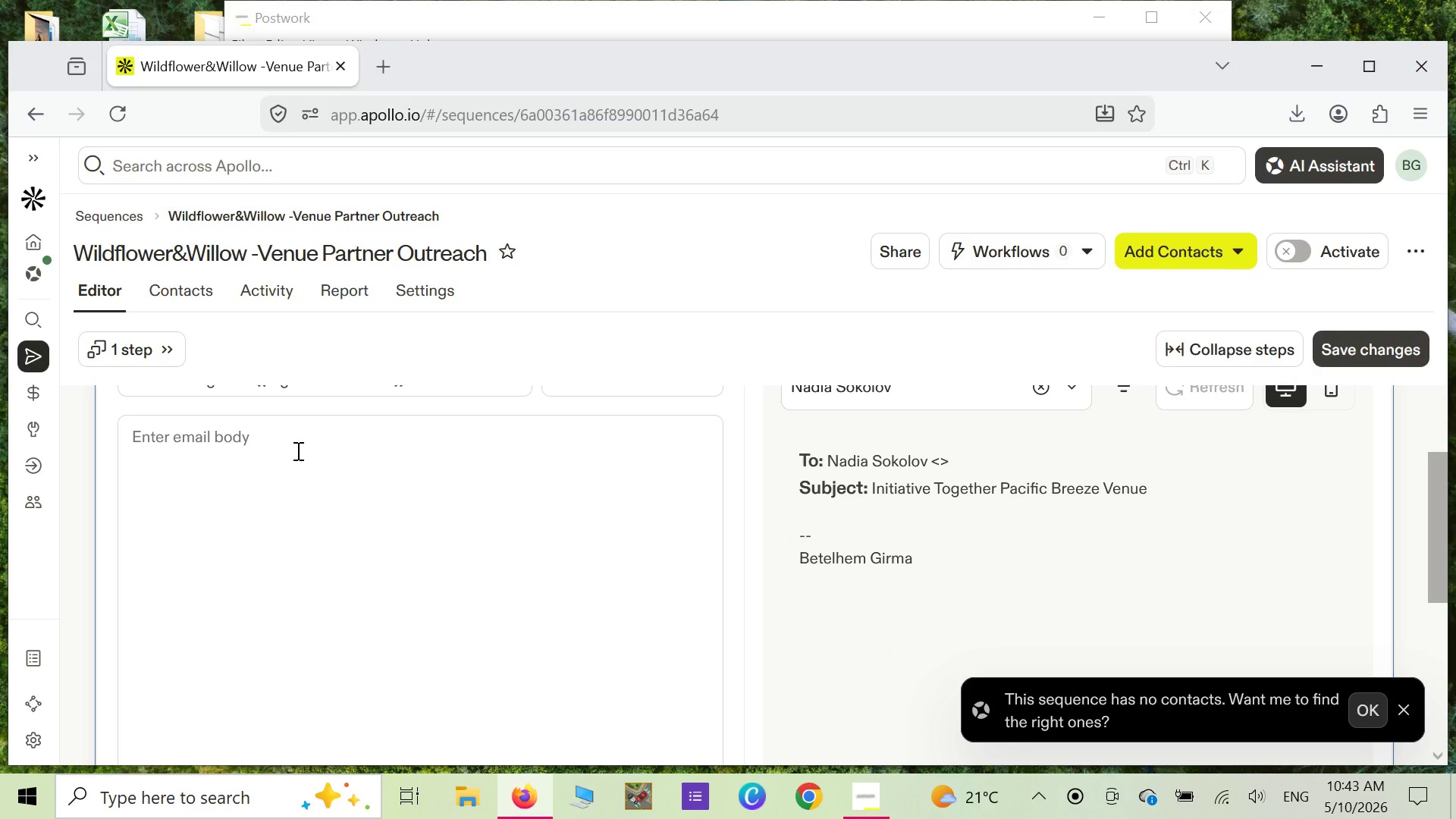 
key(H)
 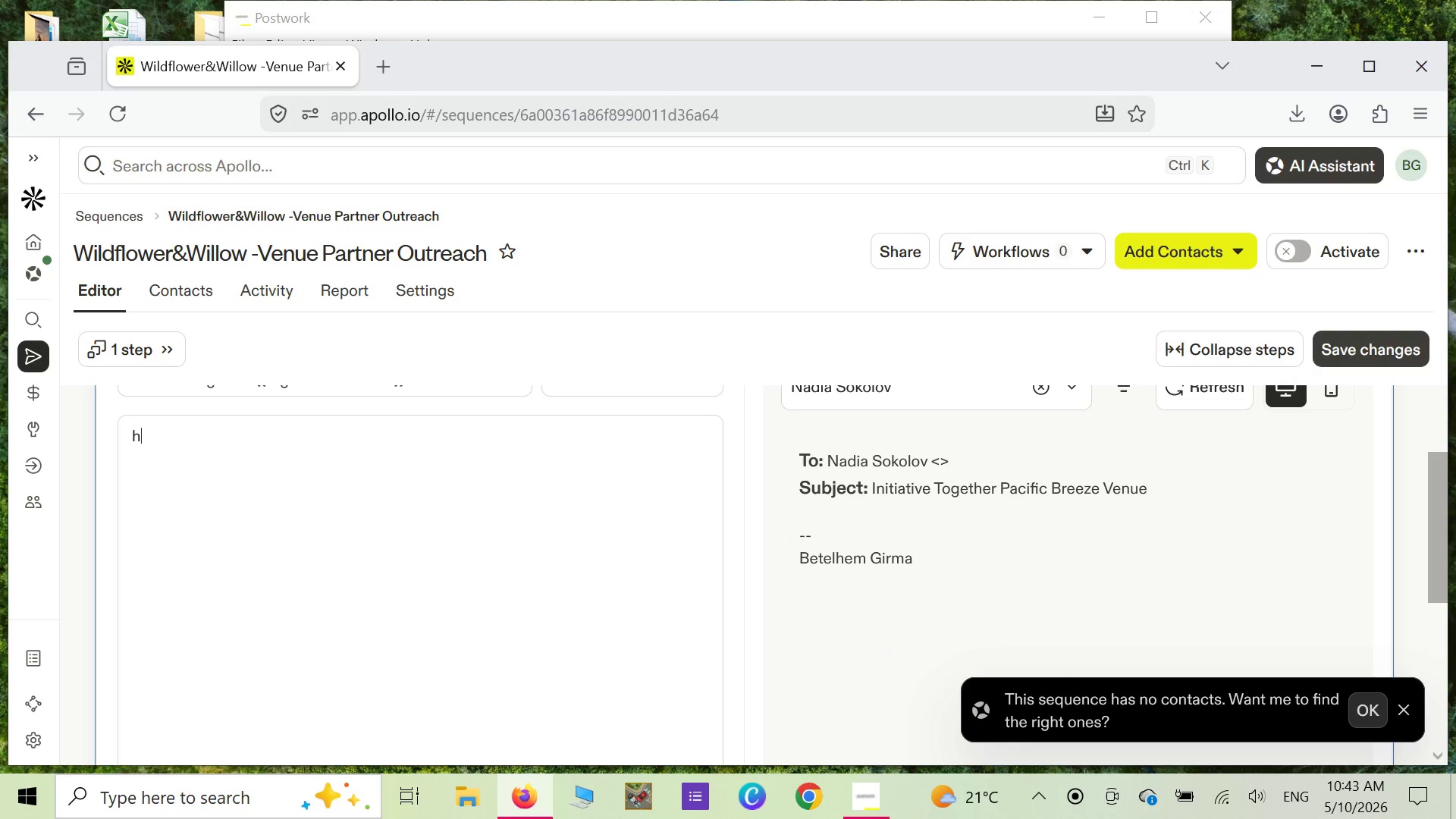 
key(Backspace)
 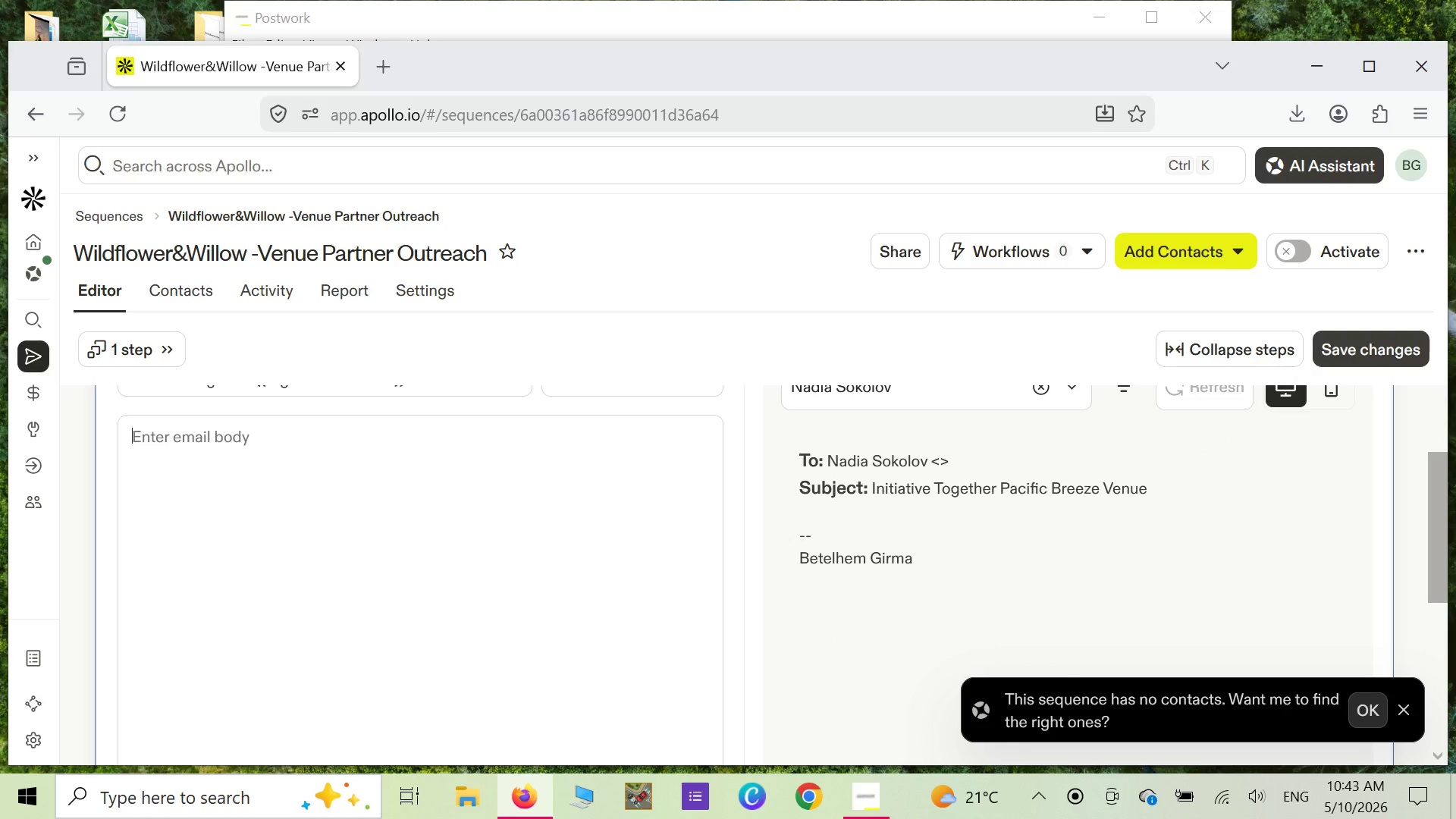 
key(CapsLock)
 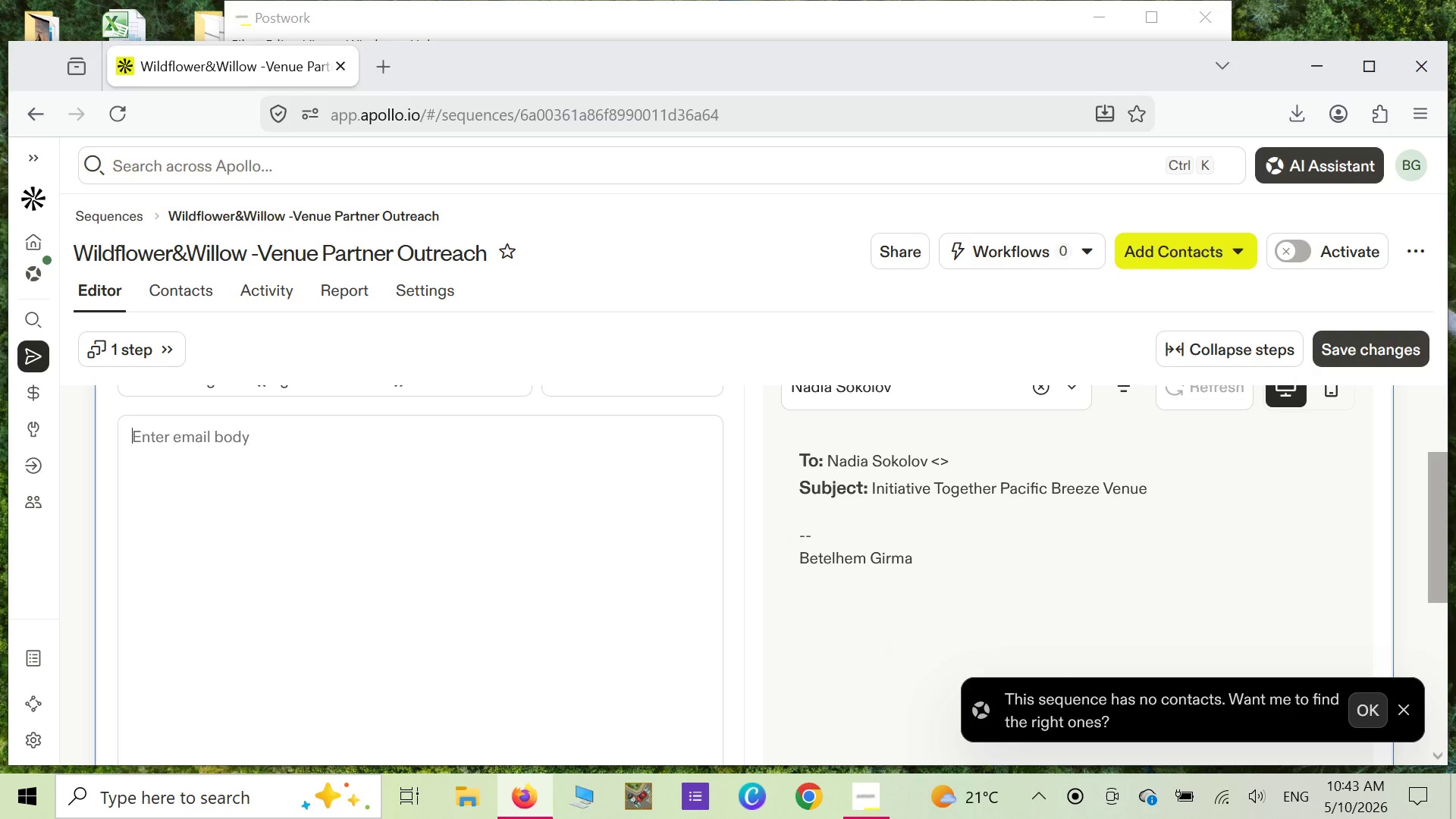 
key(H)
 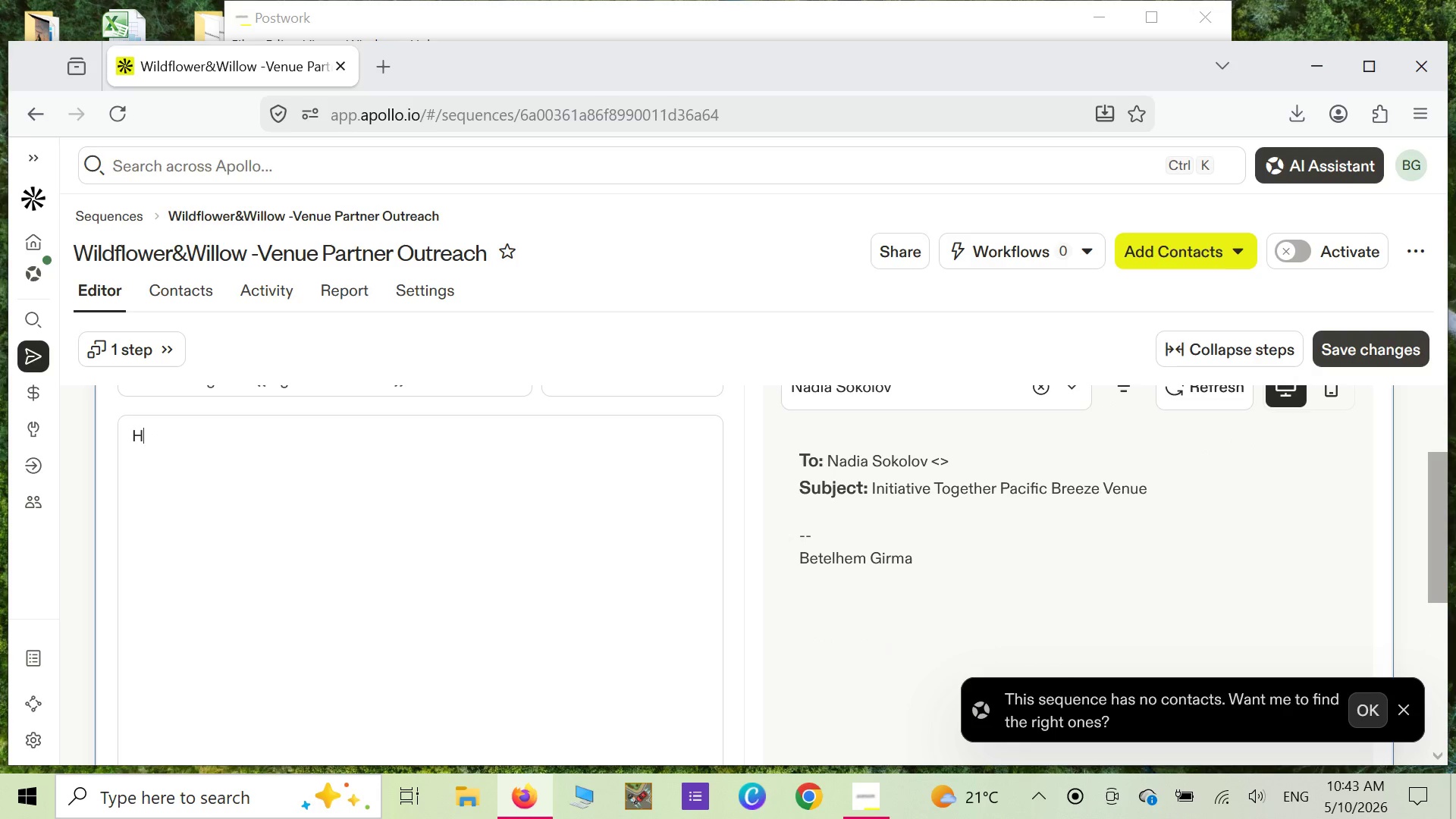 
key(CapsLock)
 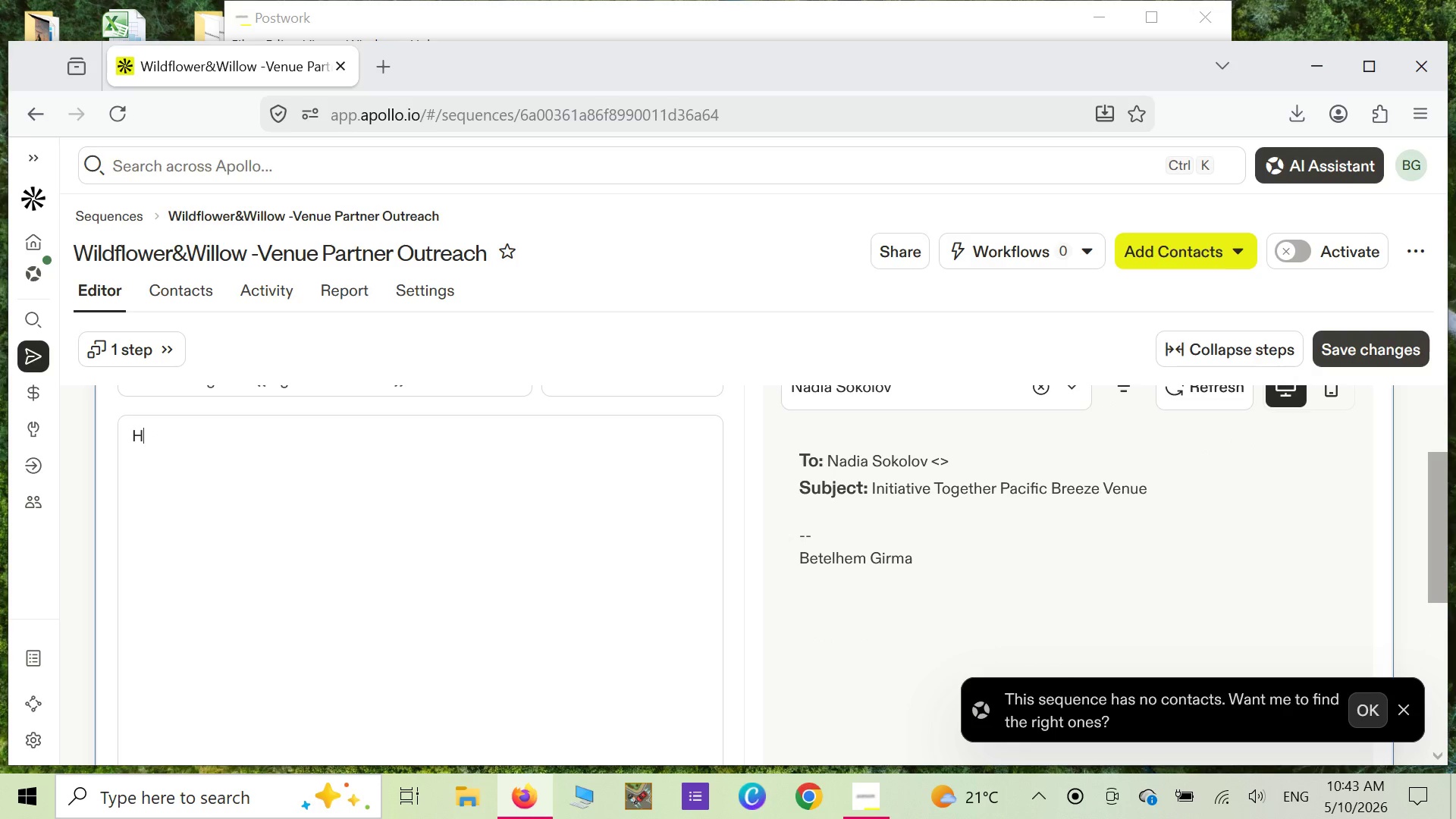 
key(I)
 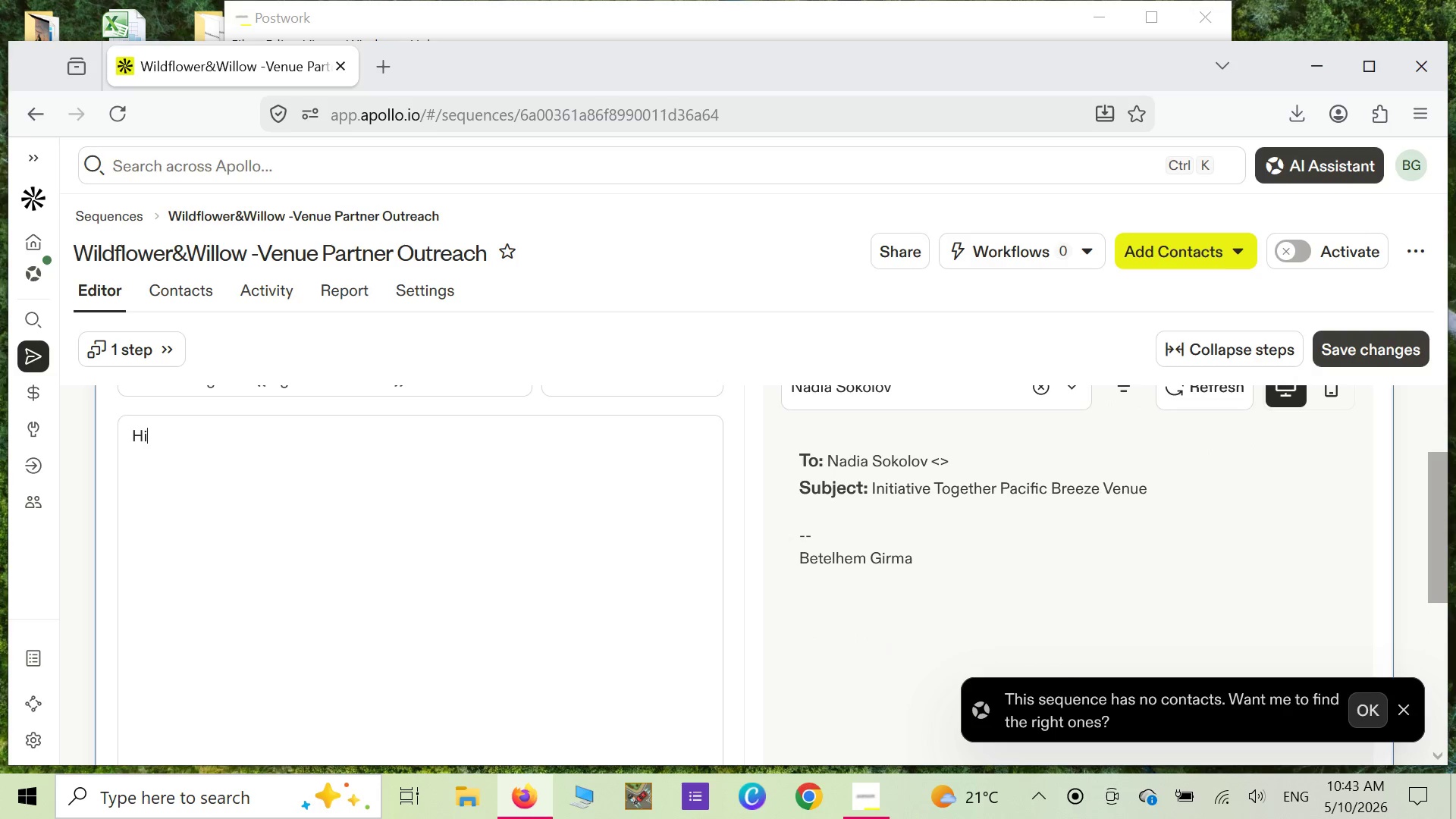 
key(Space)
 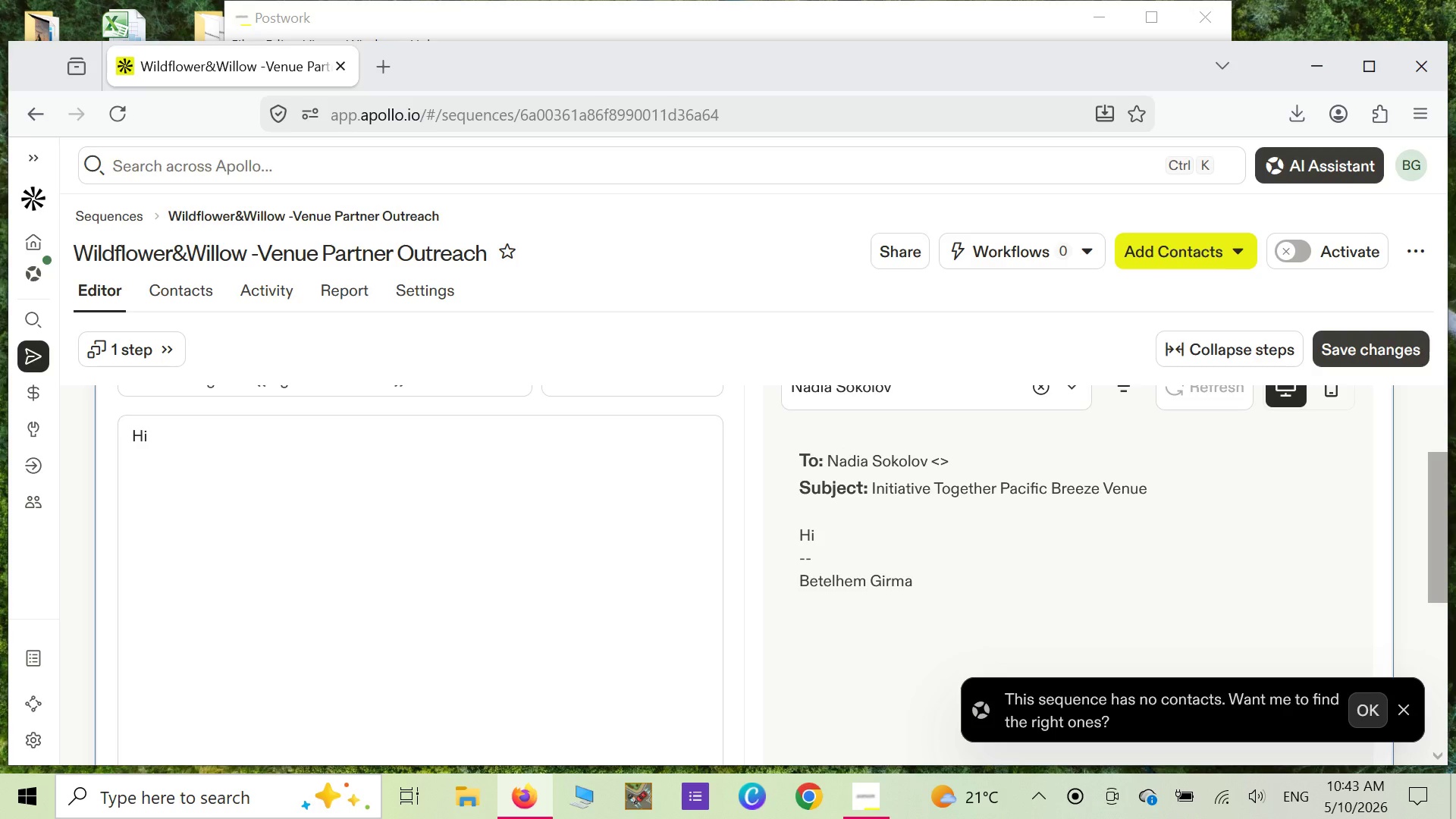 
wait(8.95)
 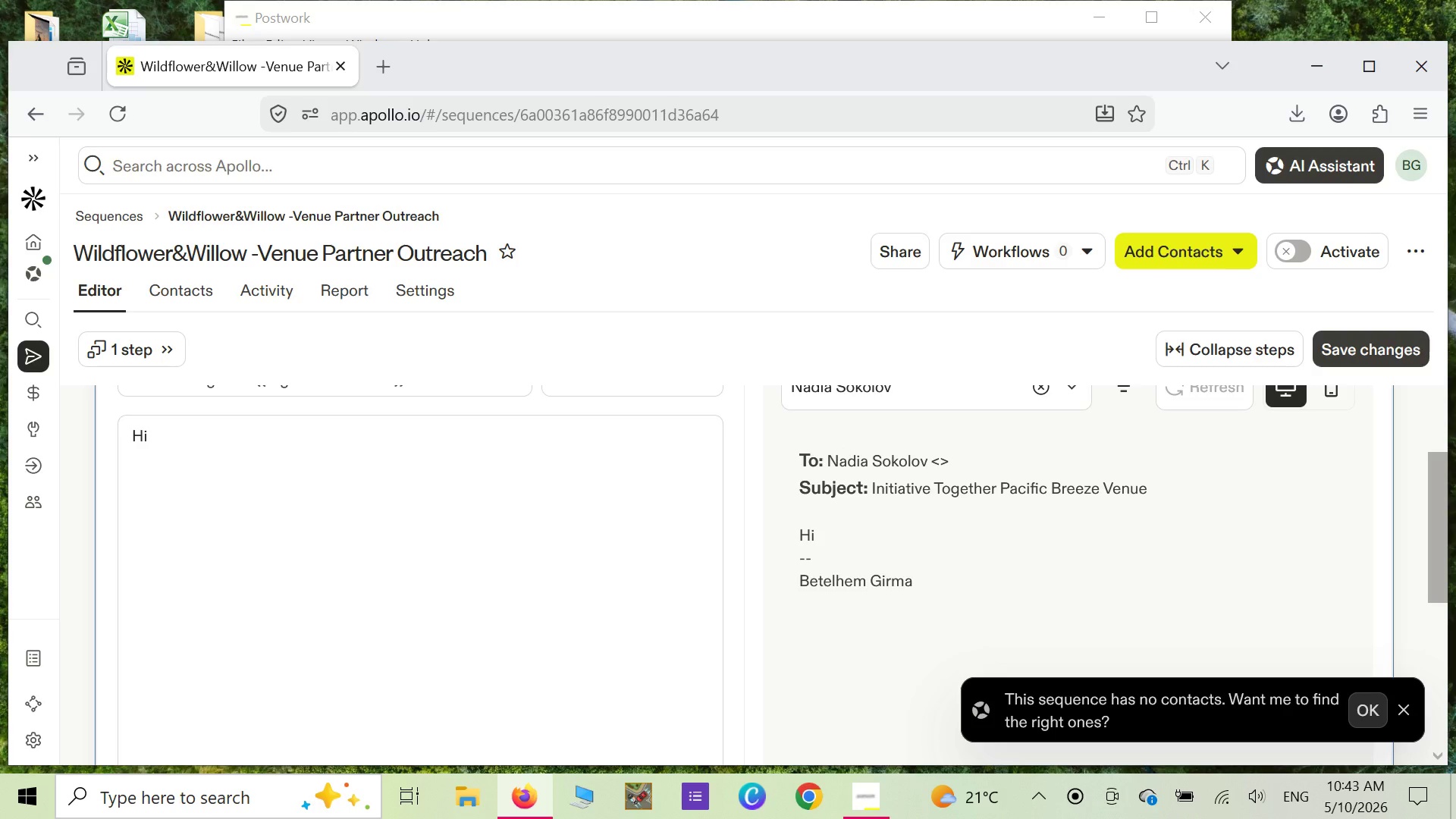 
key(Shift+ShiftLeft)
 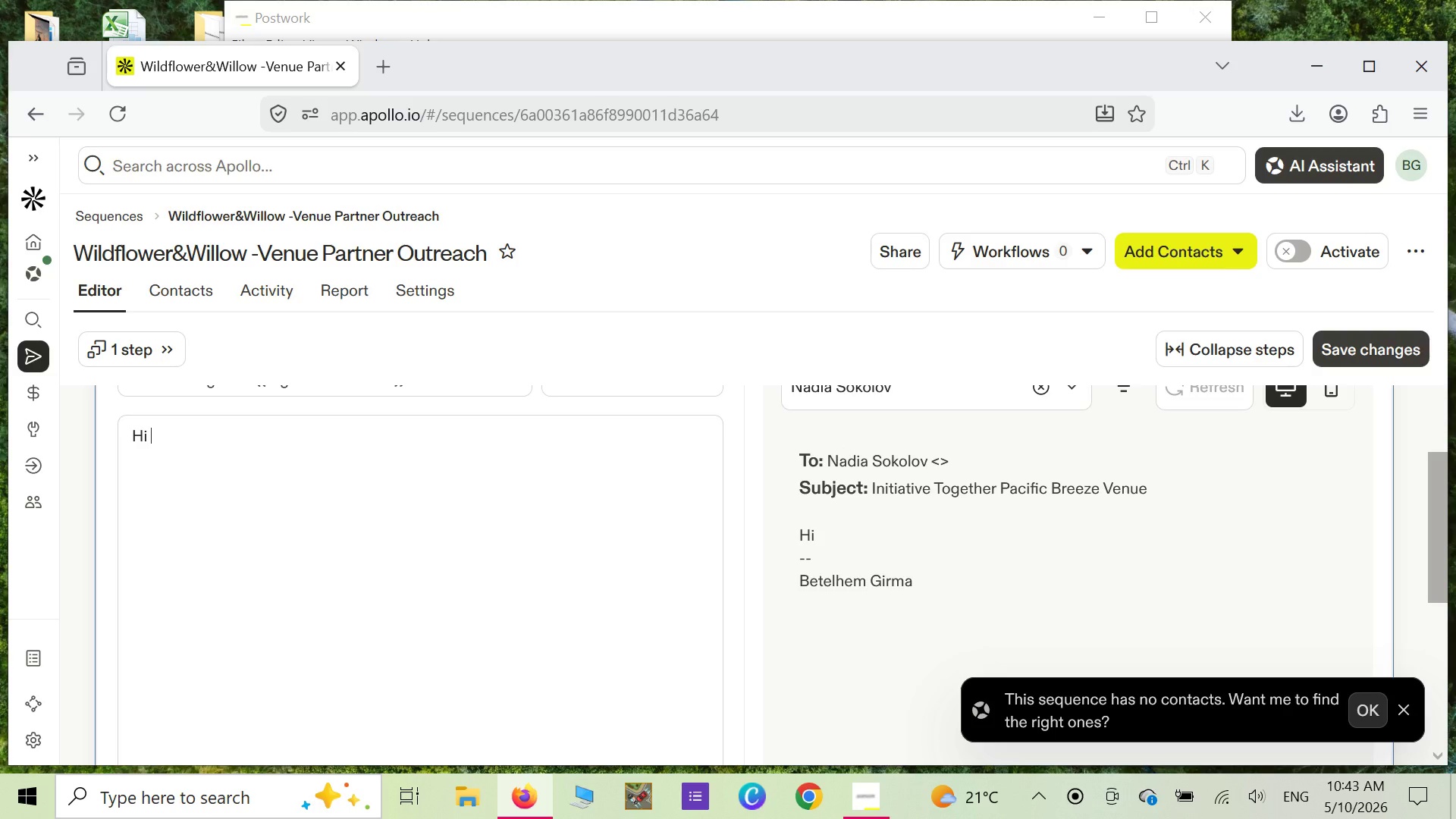 
key(Shift+BracketLeft)
 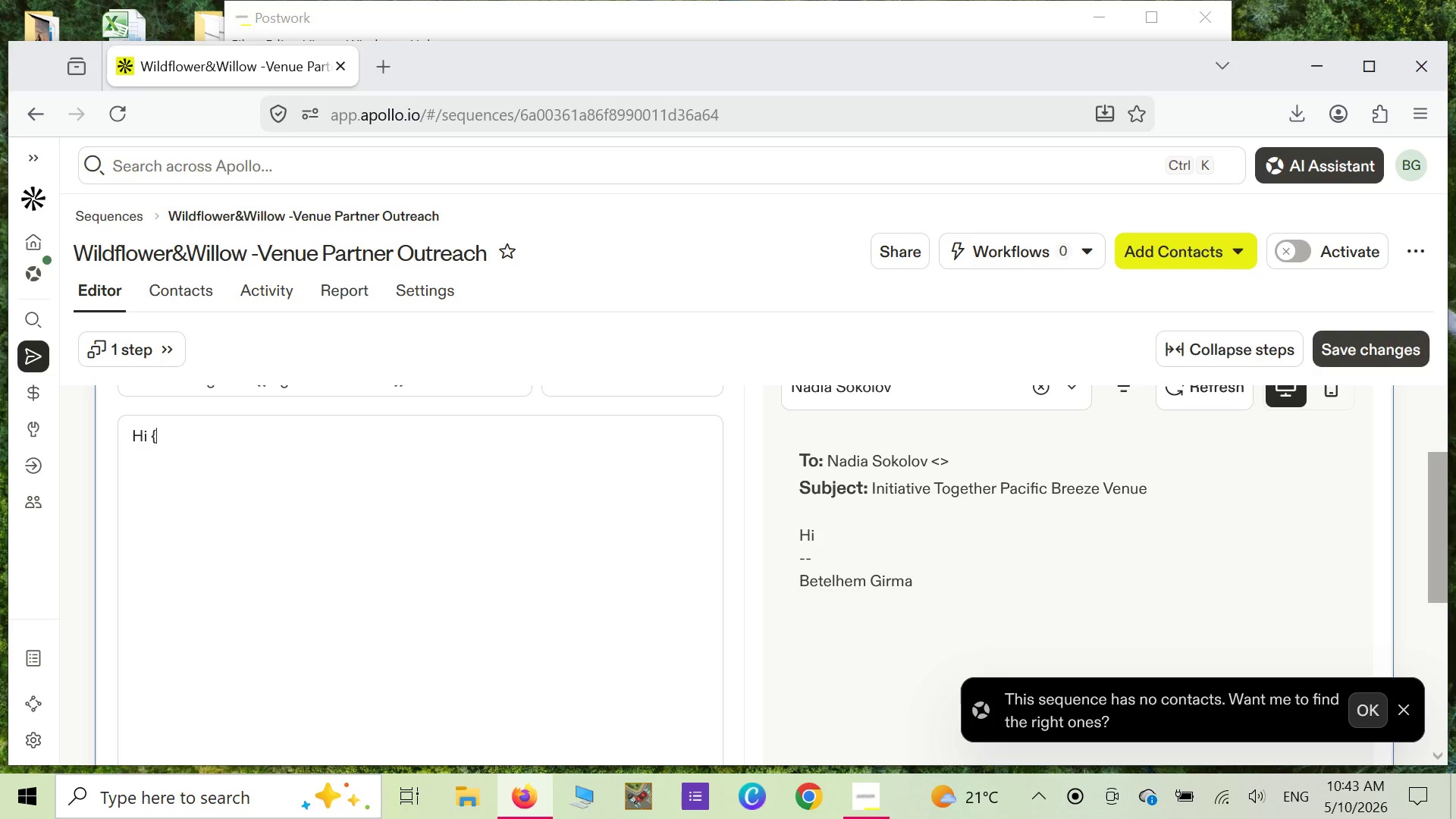 
key(Shift+ShiftLeft)
 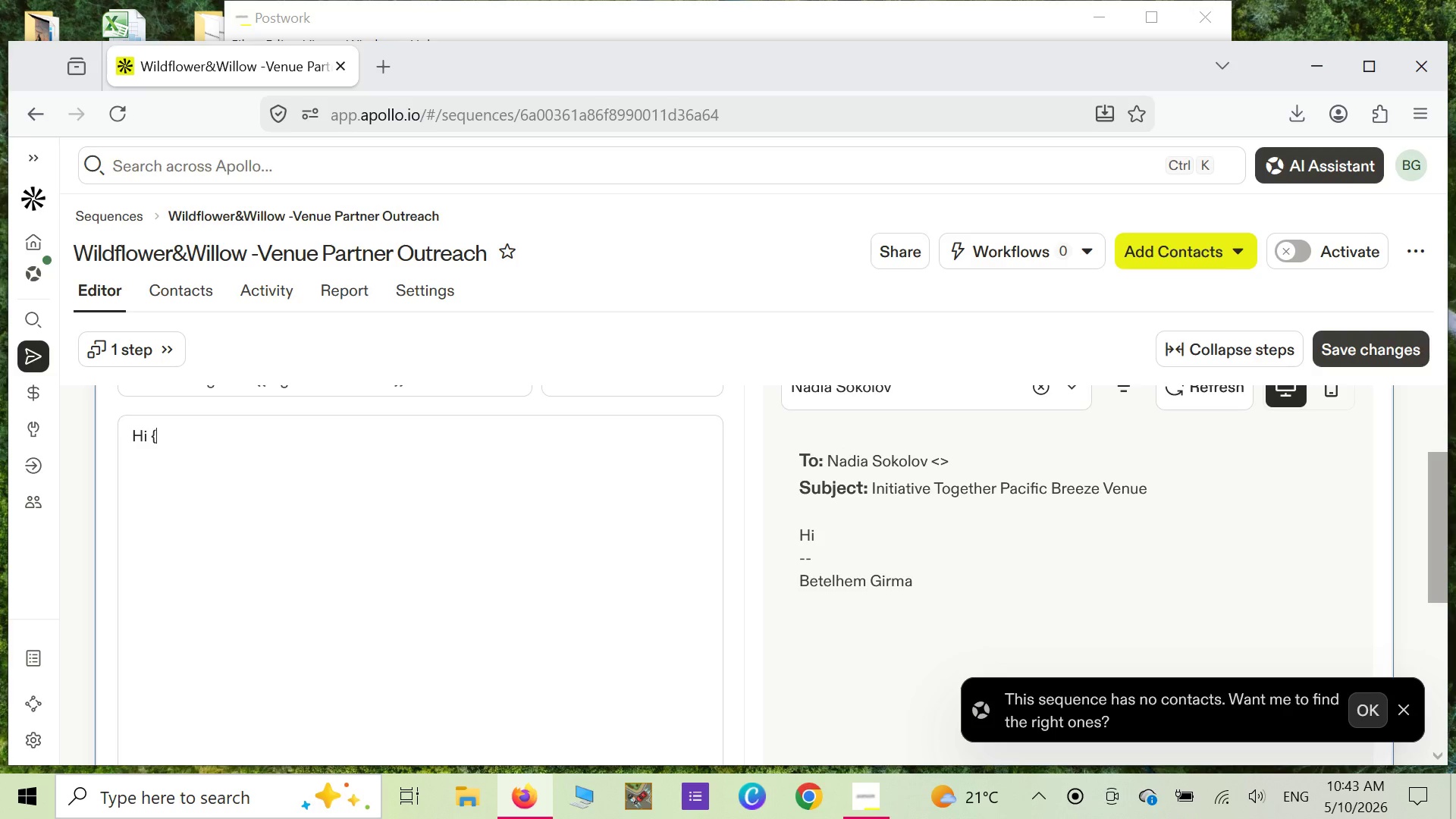 
key(Shift+BracketLeft)
 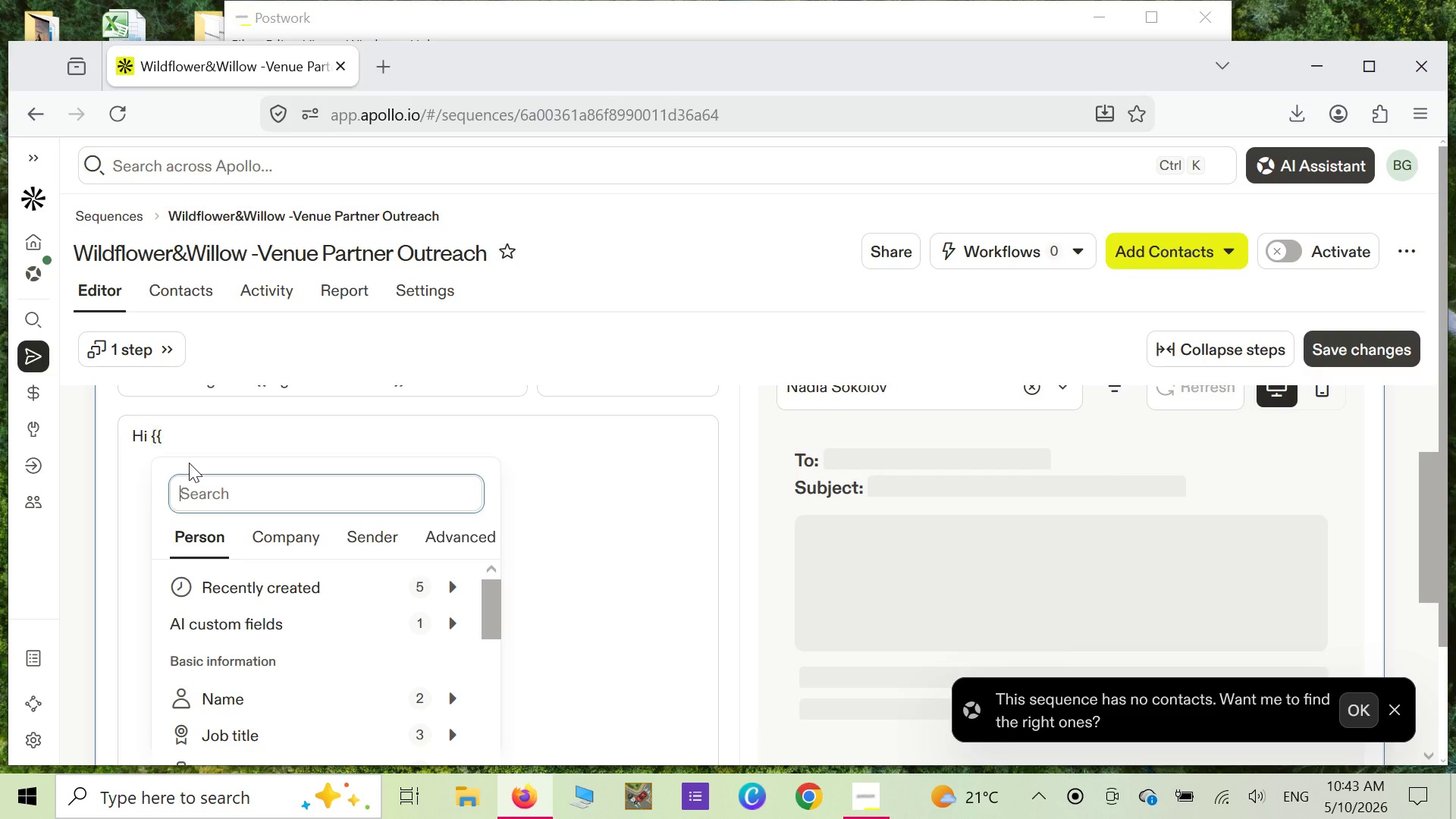 
left_click([193, 448])
 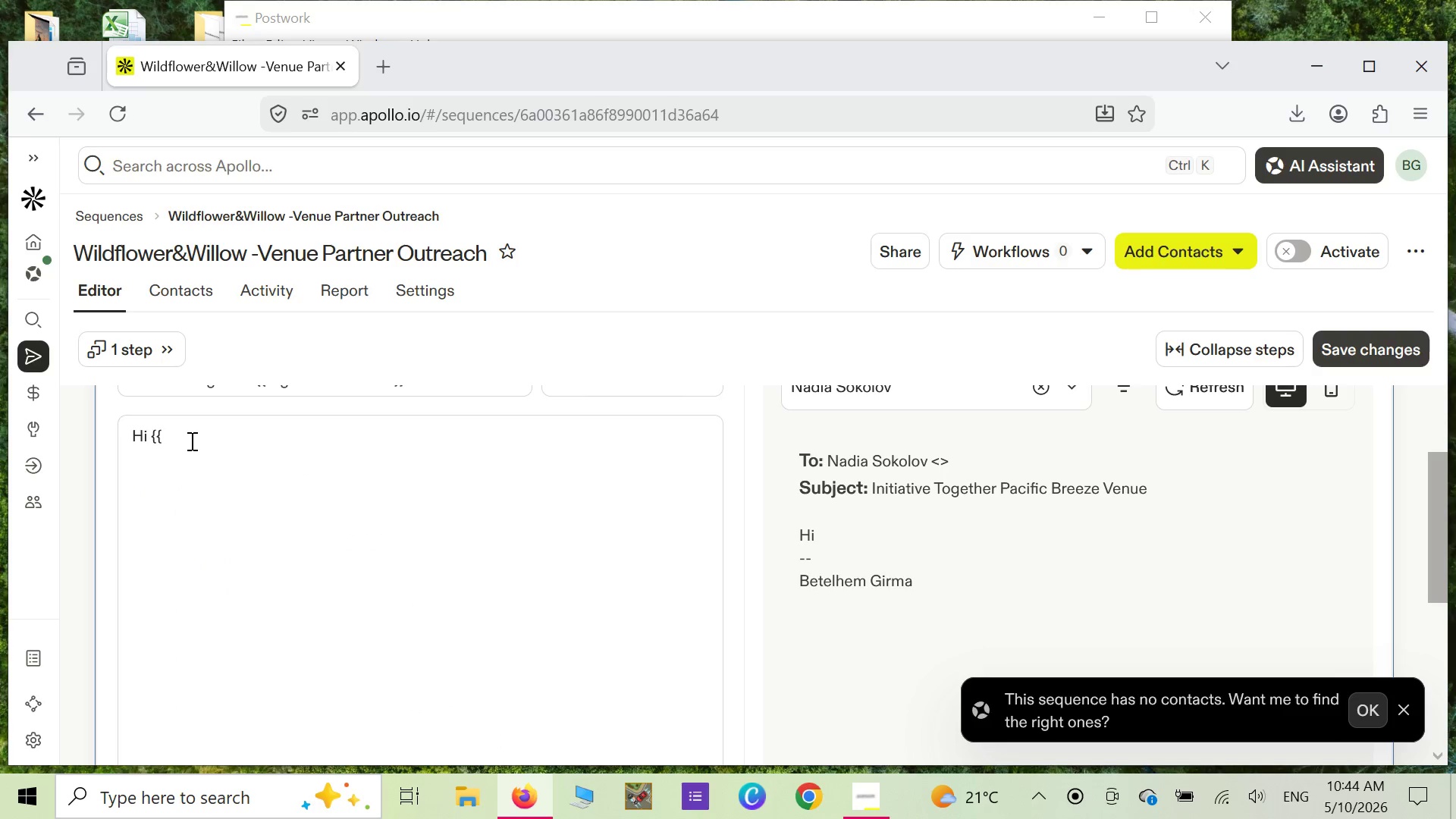 
type(first name )
key(Backspace)
type(}})
 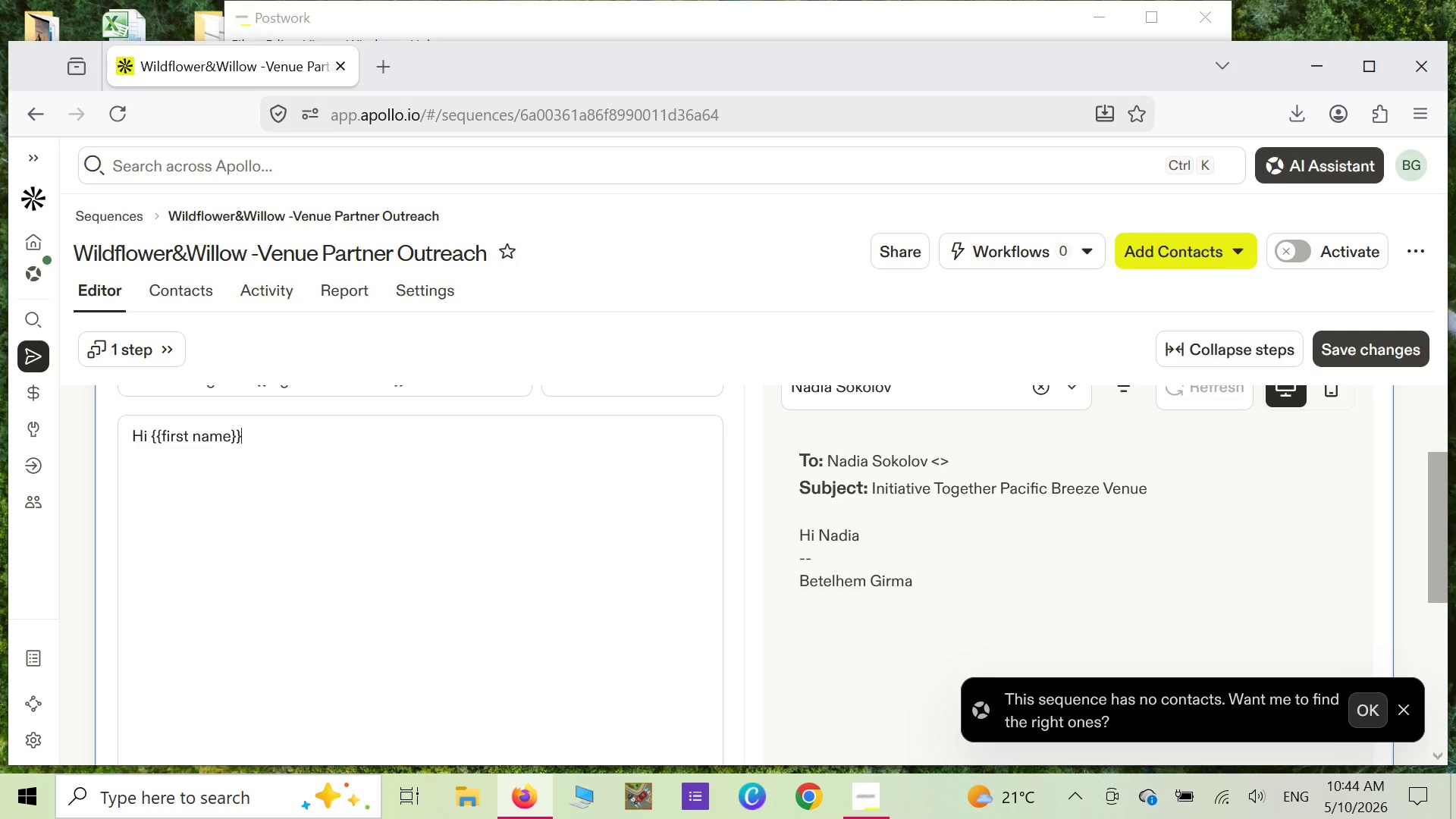 
wait(11.91)
 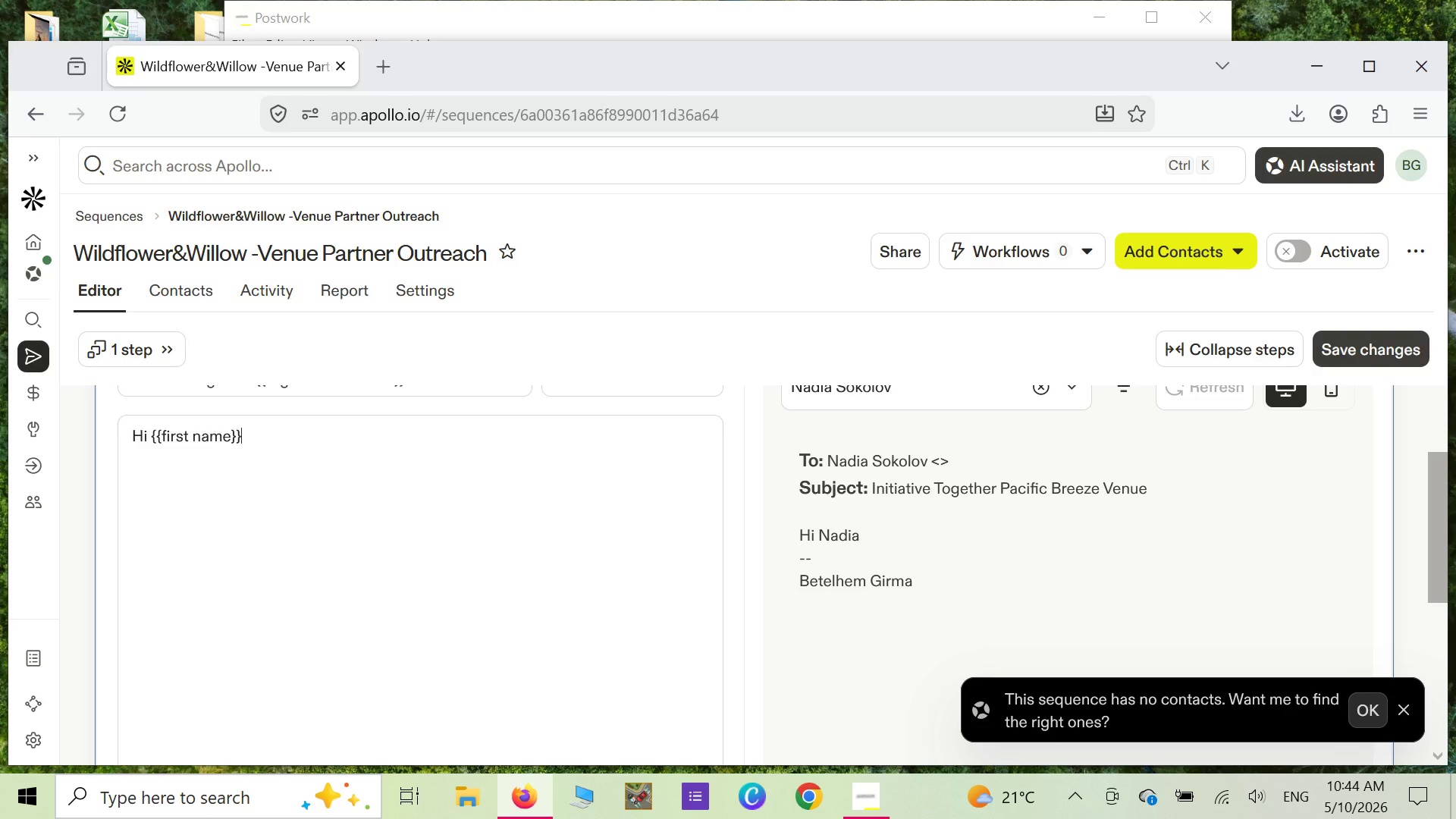 
key(Enter)
 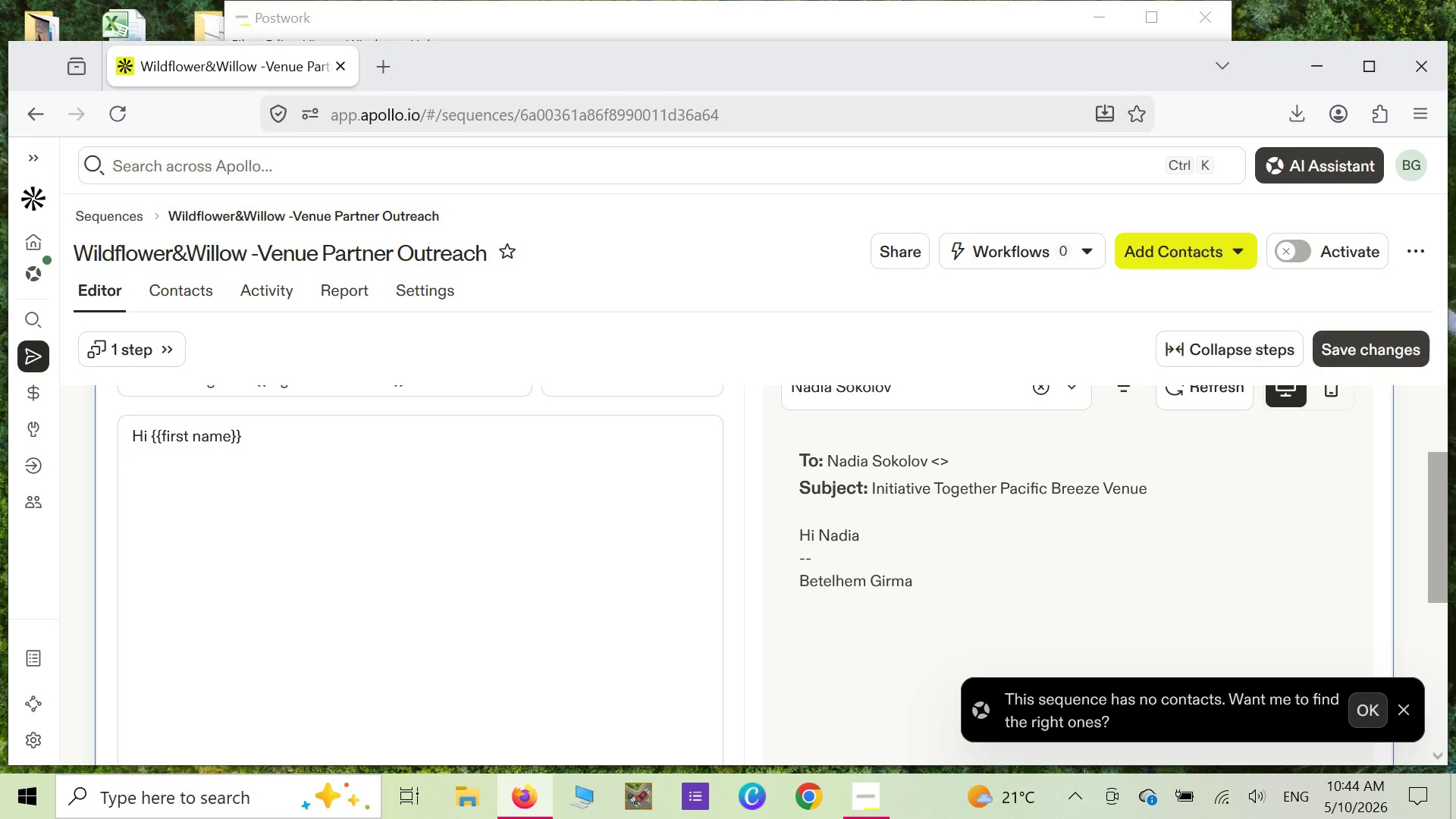 
key(Enter)
 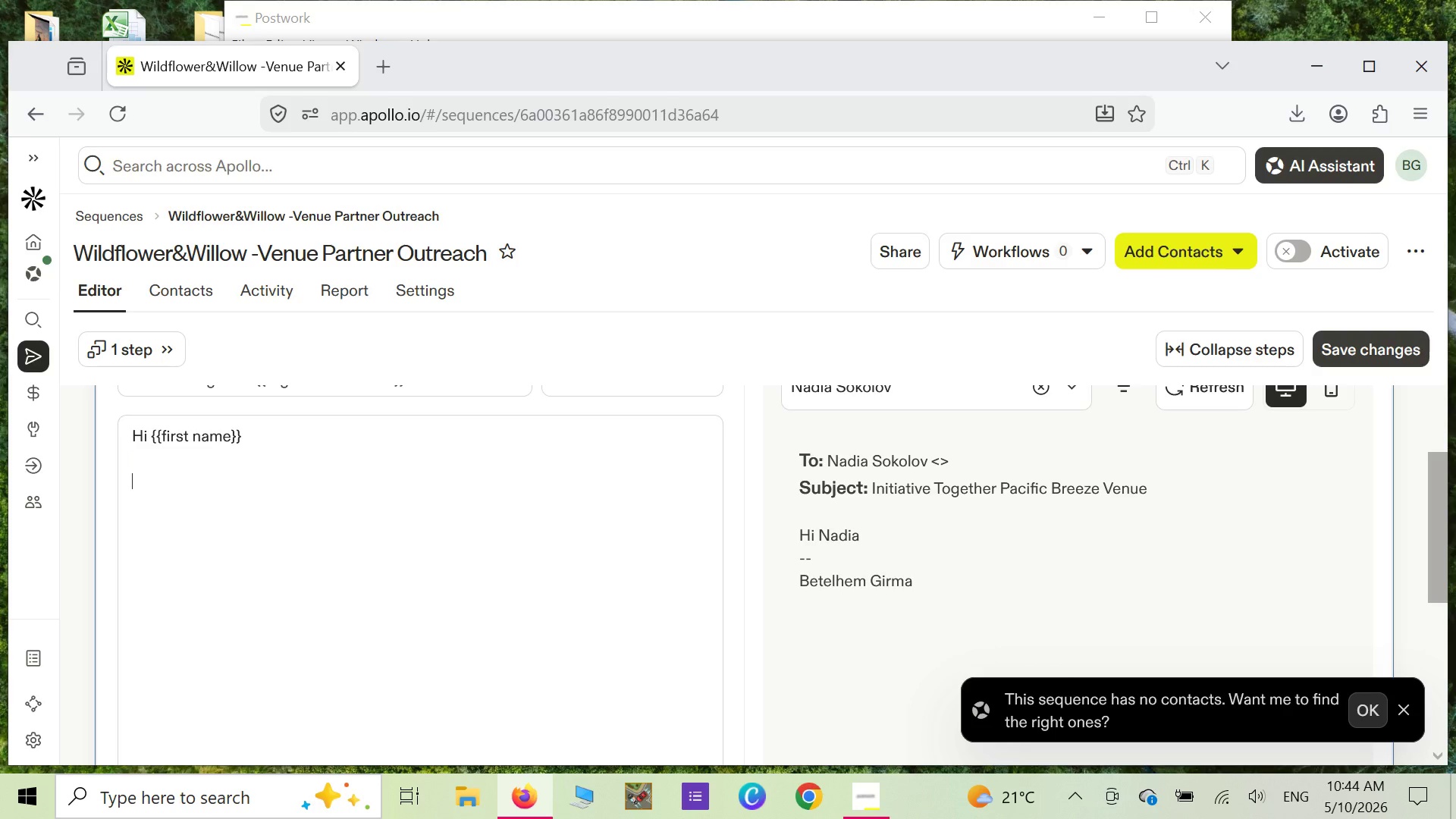 
type(i )
key(Backspace)
key(Backspace)
type(I am )
 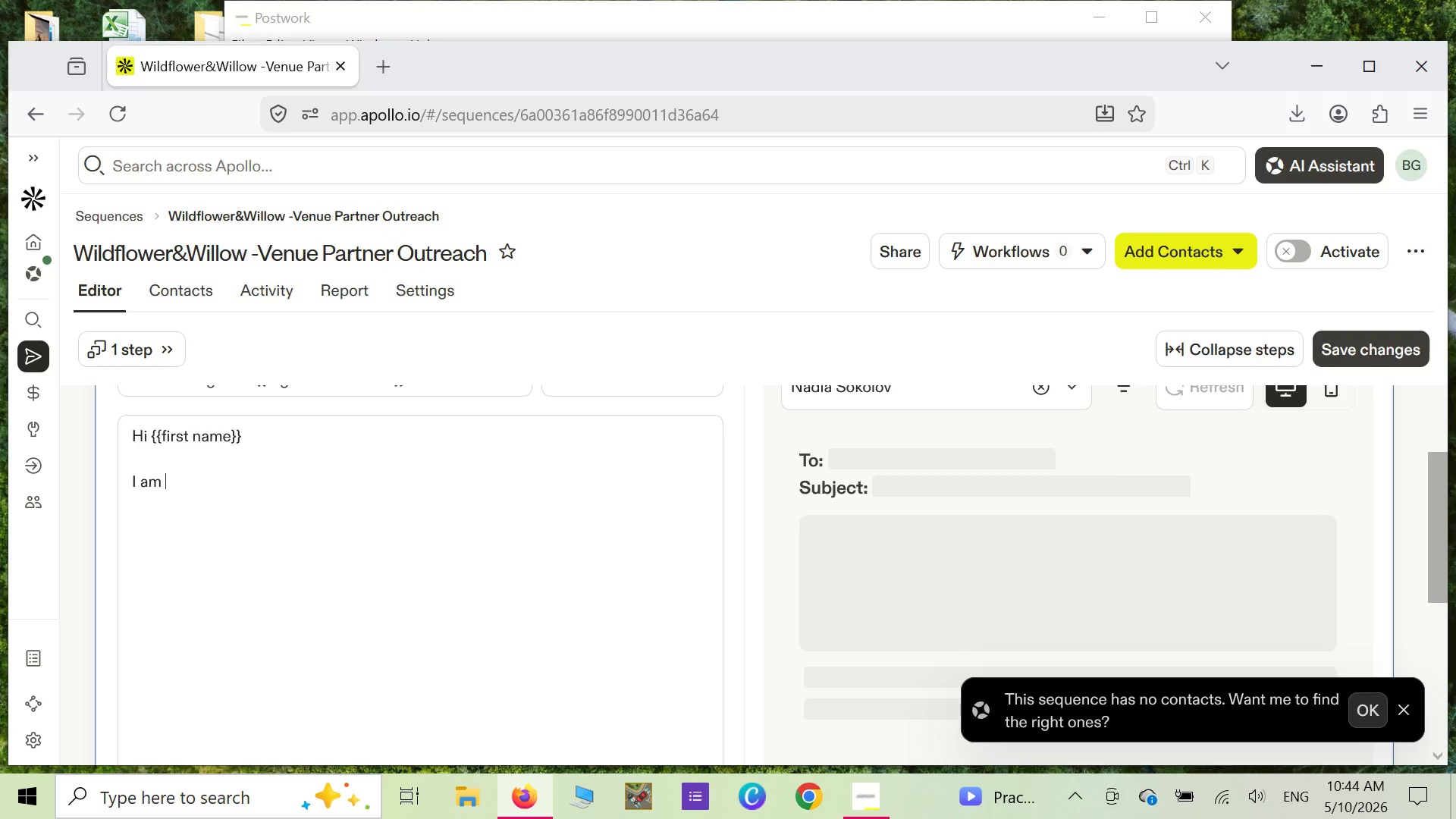 
key(Shift+ShiftLeft)
 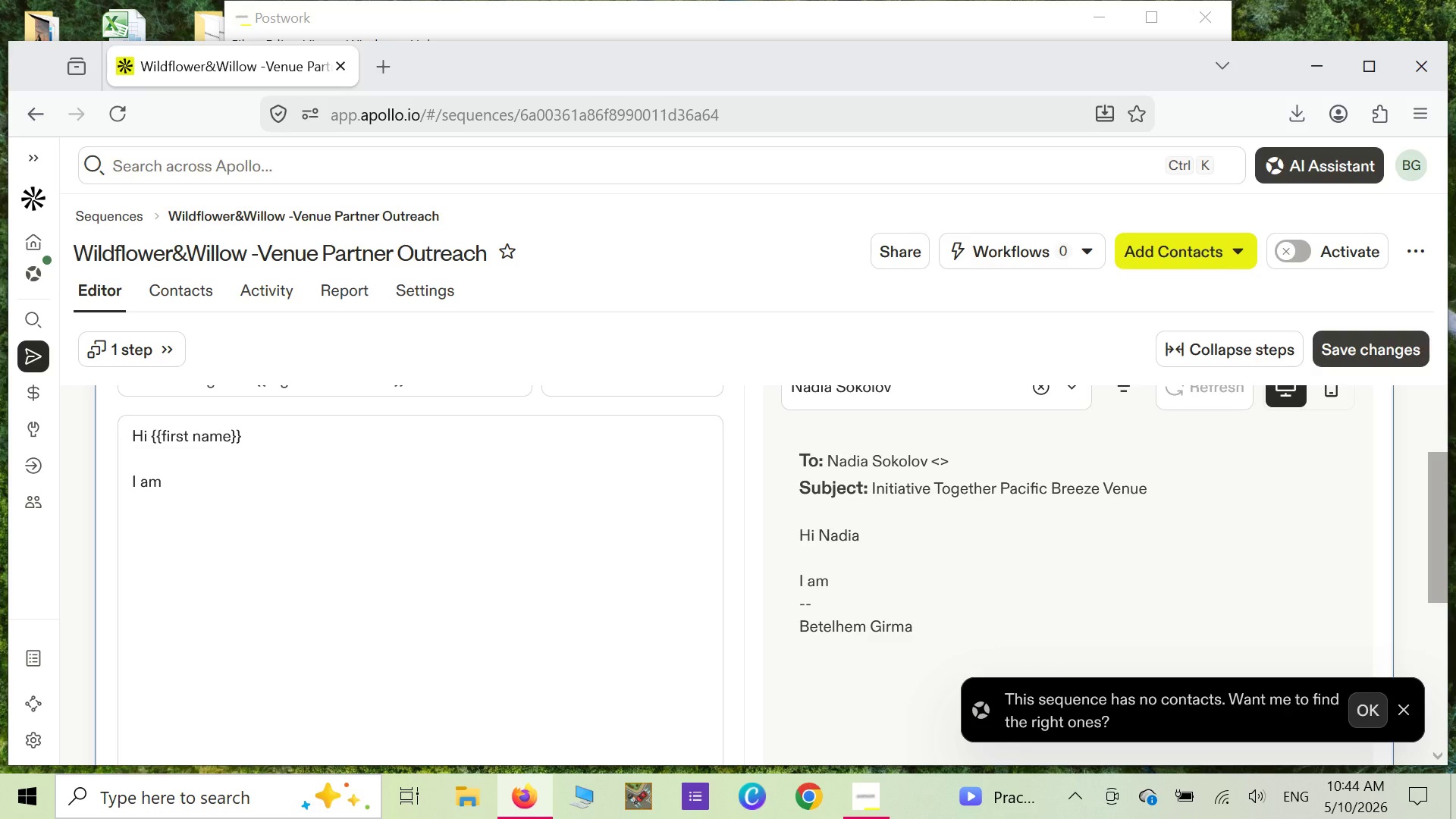 
key(Shift+BracketLeft)
 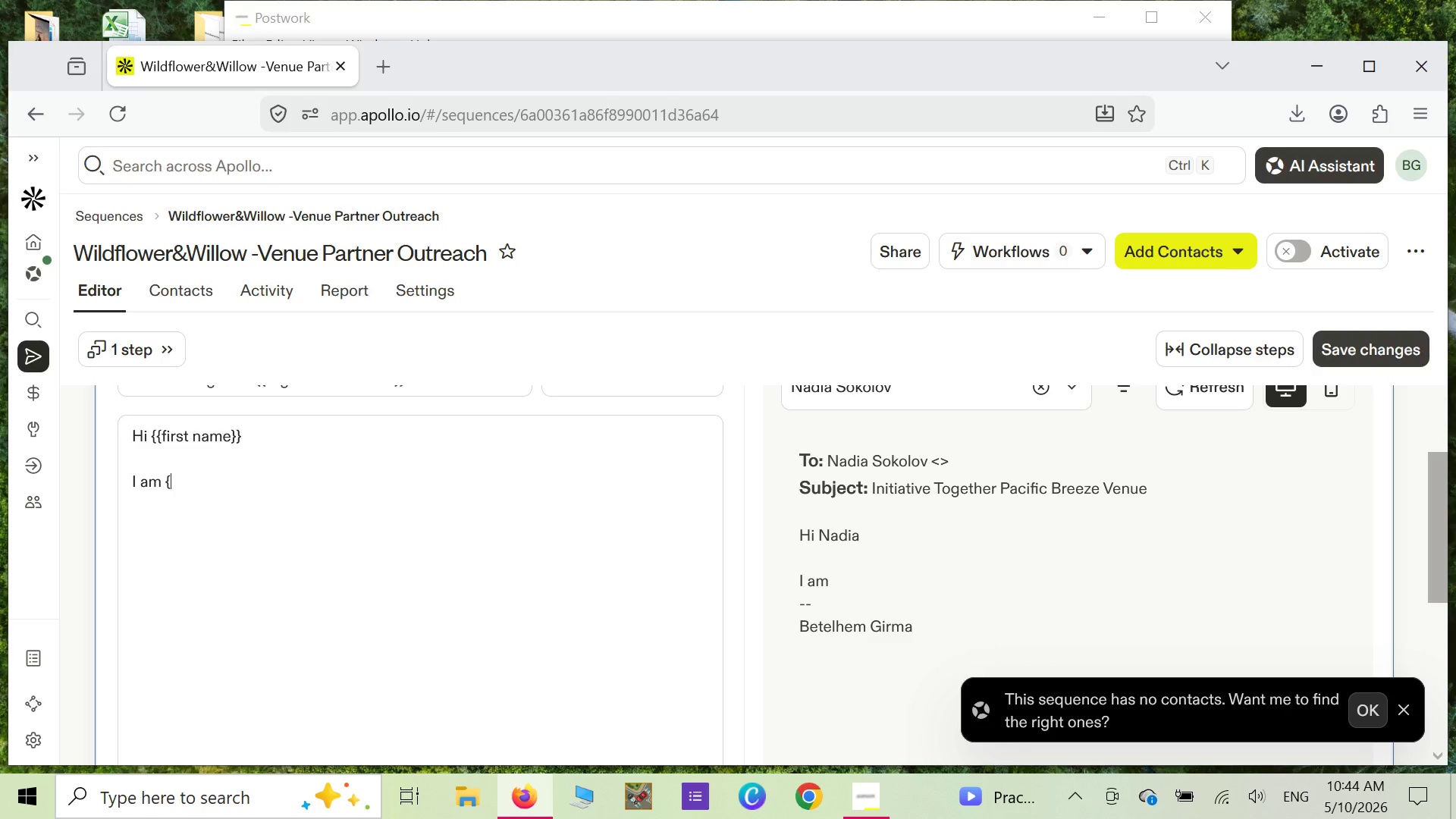 
key(Shift+ShiftLeft)
 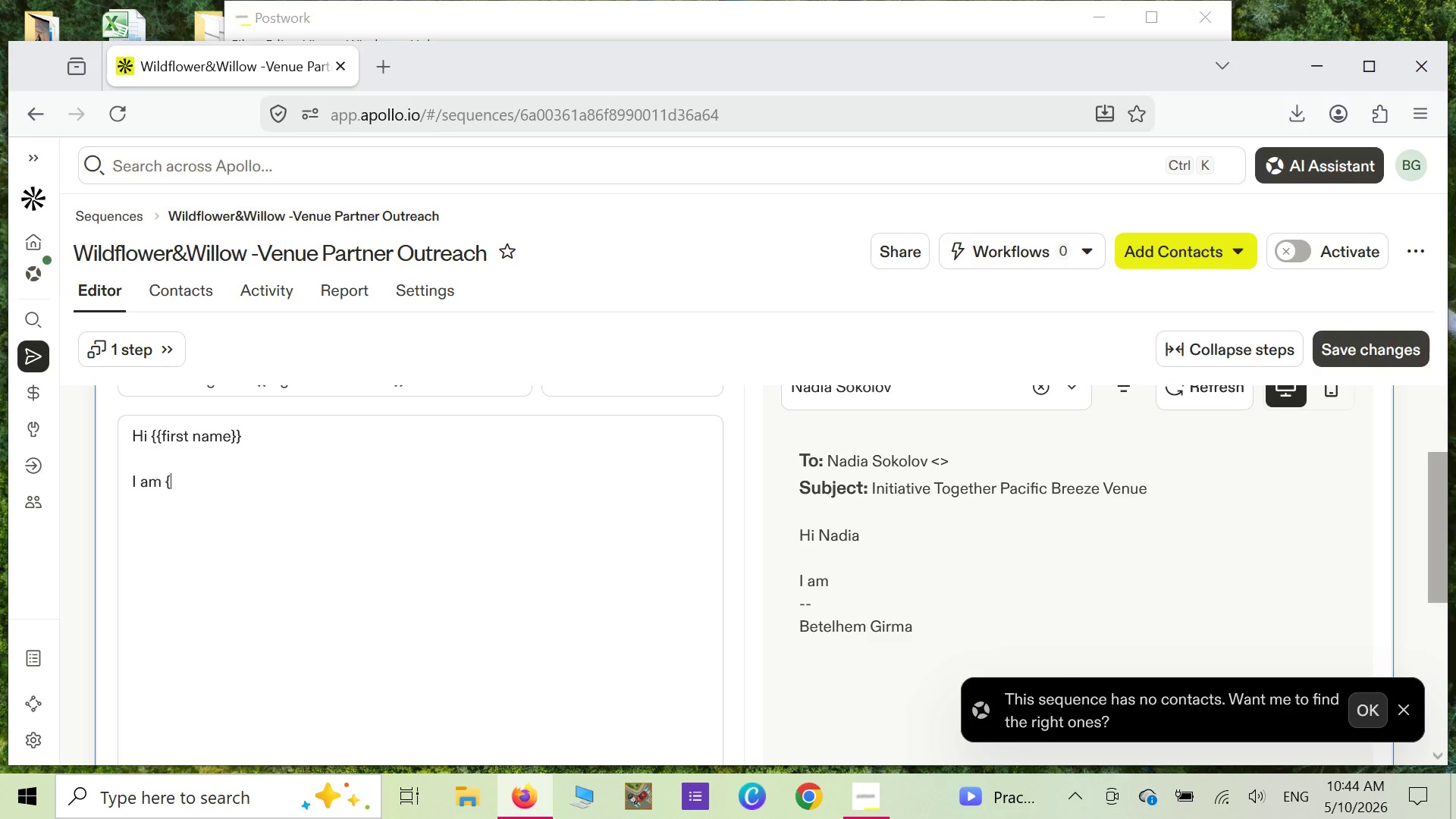 
key(Shift+BracketLeft)
 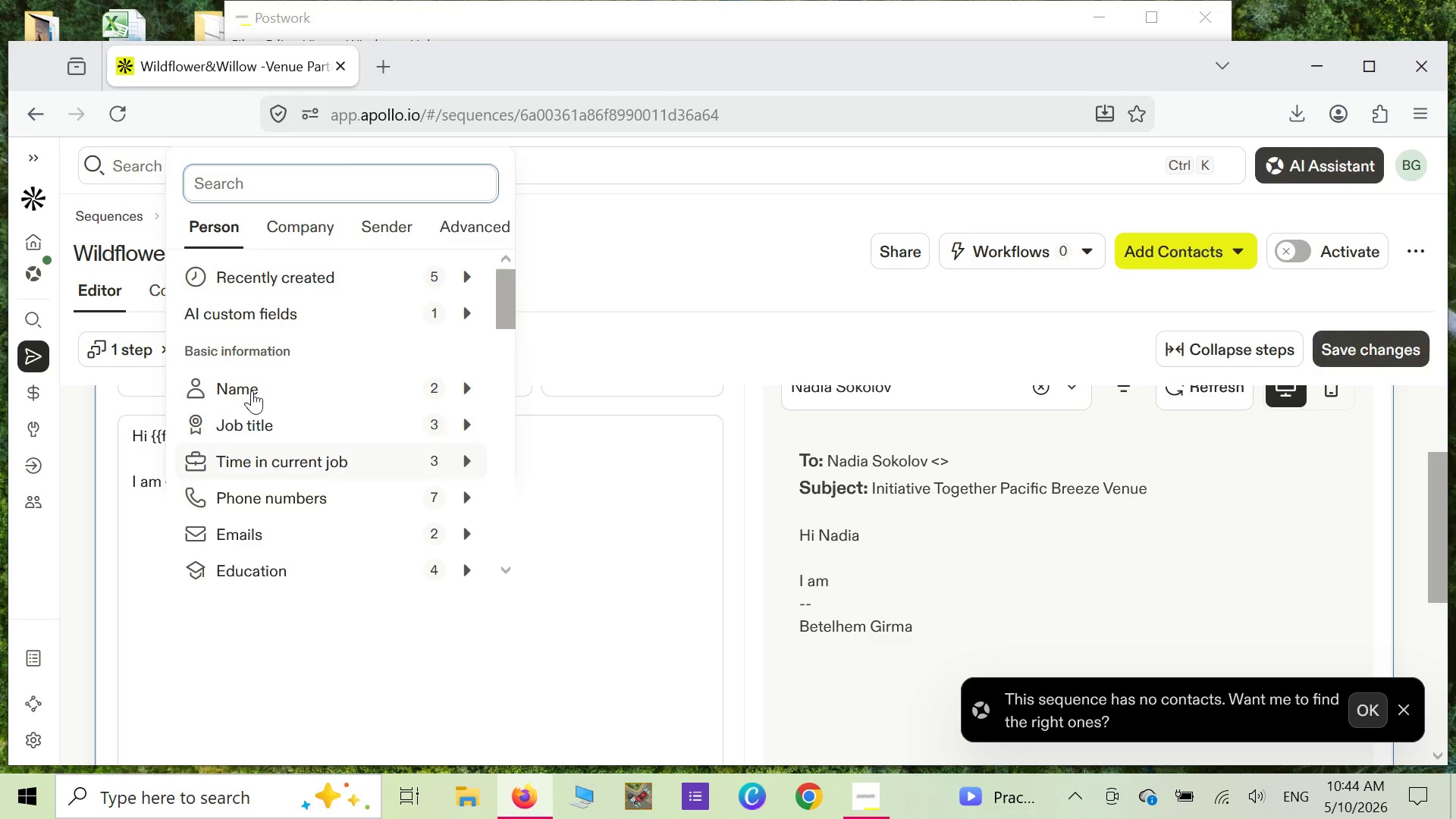 
left_click([378, 228])
 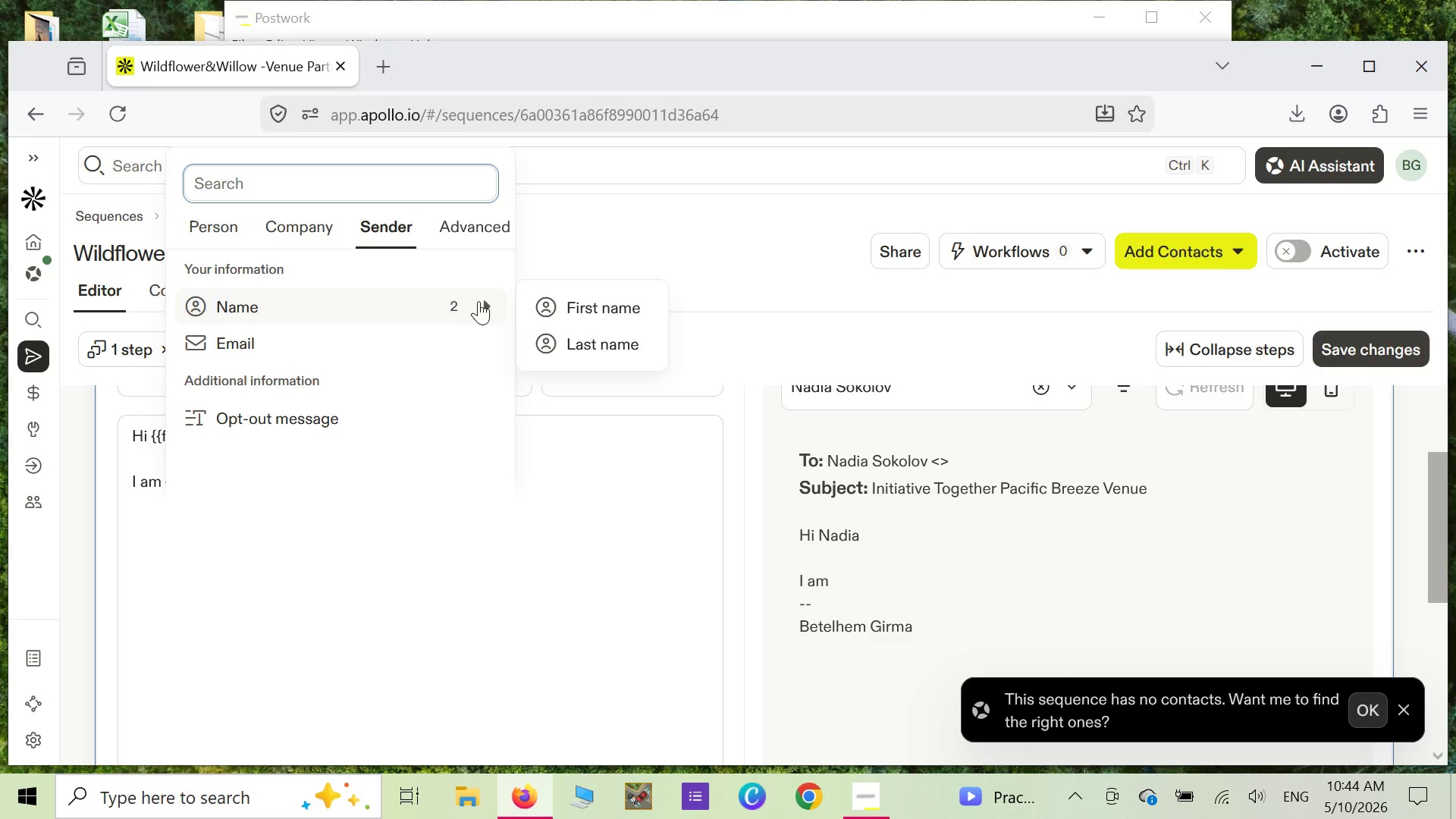 
left_click([551, 309])
 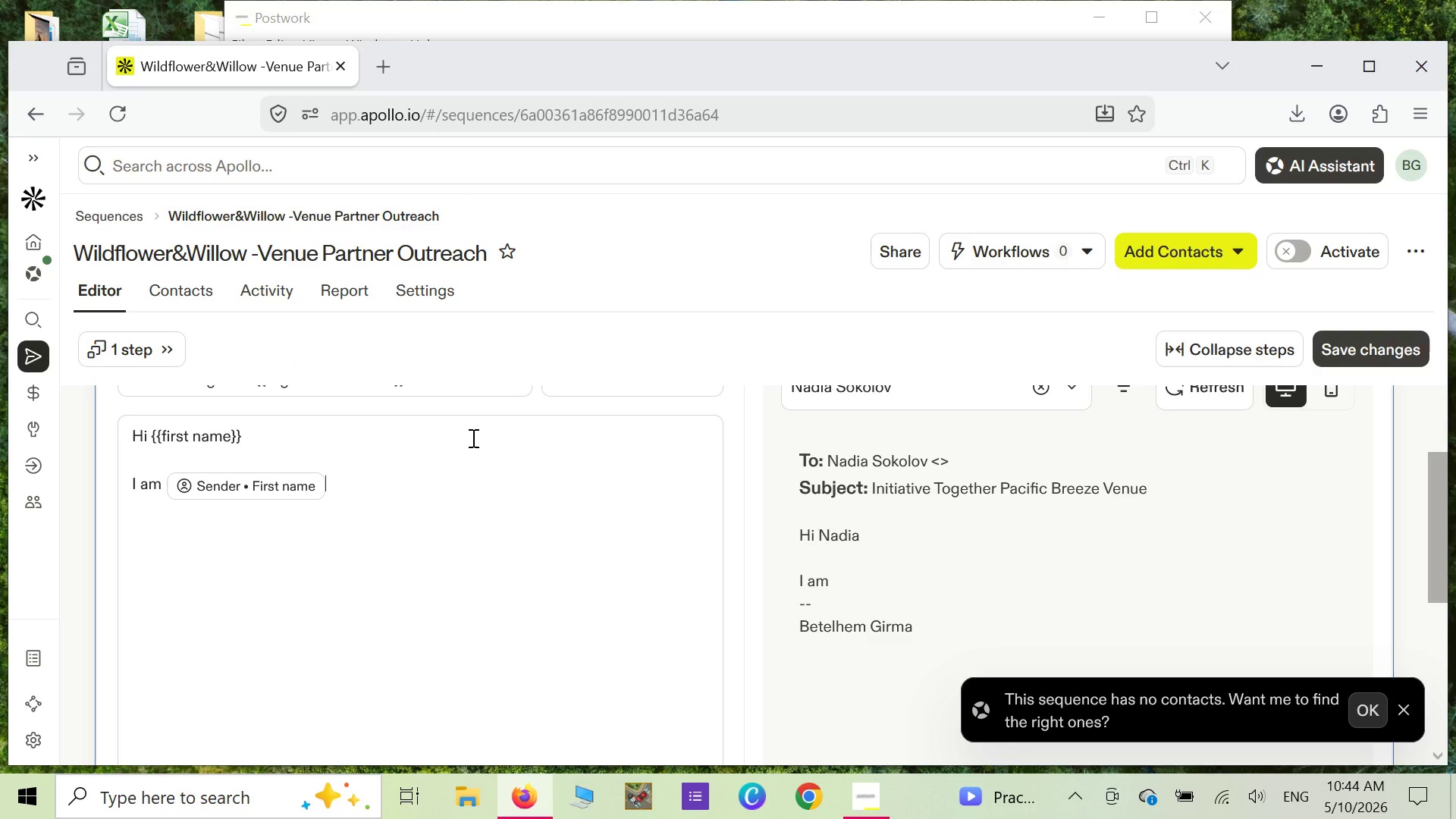 
key(Space)
 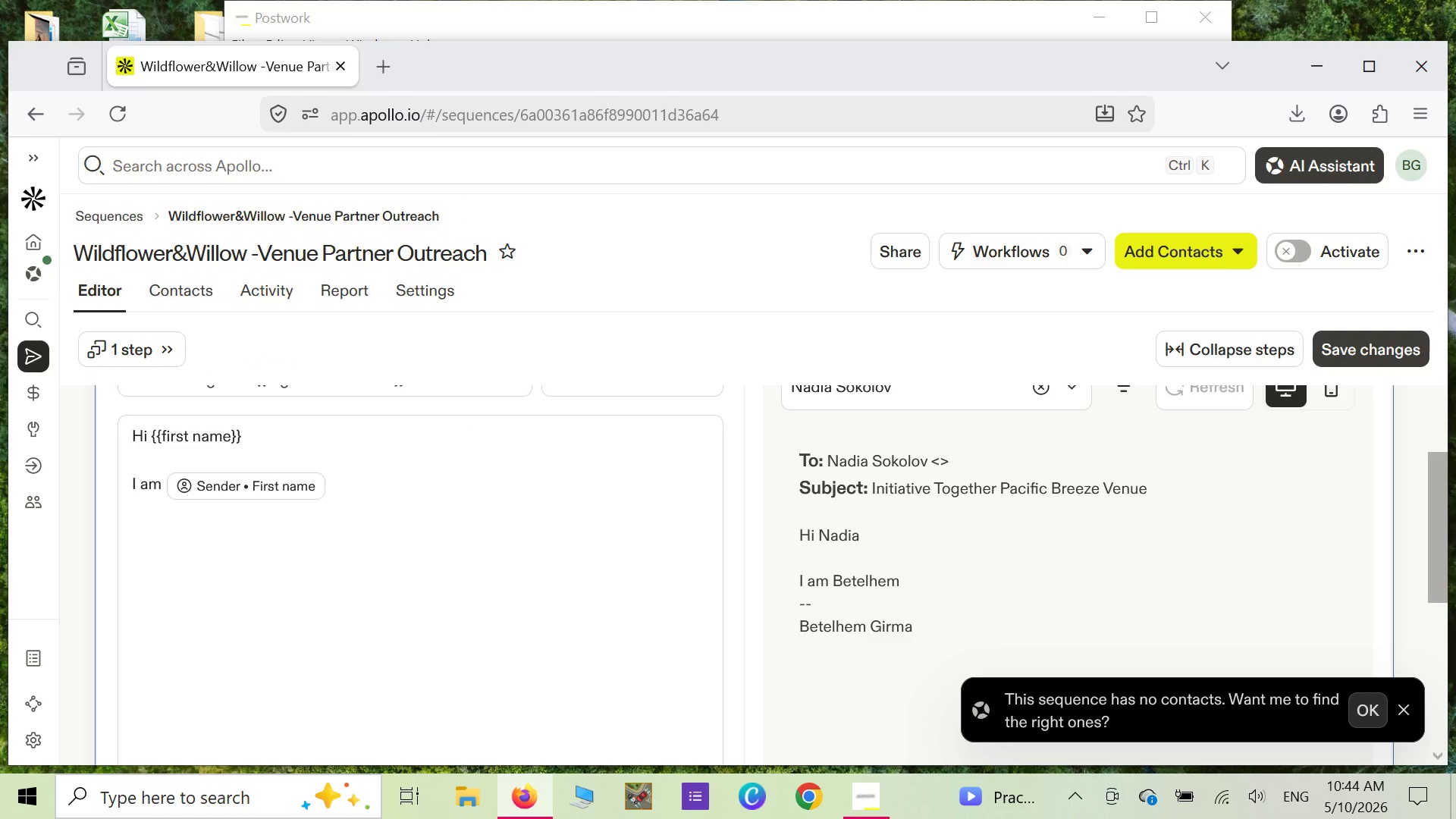 
wait(6.53)
 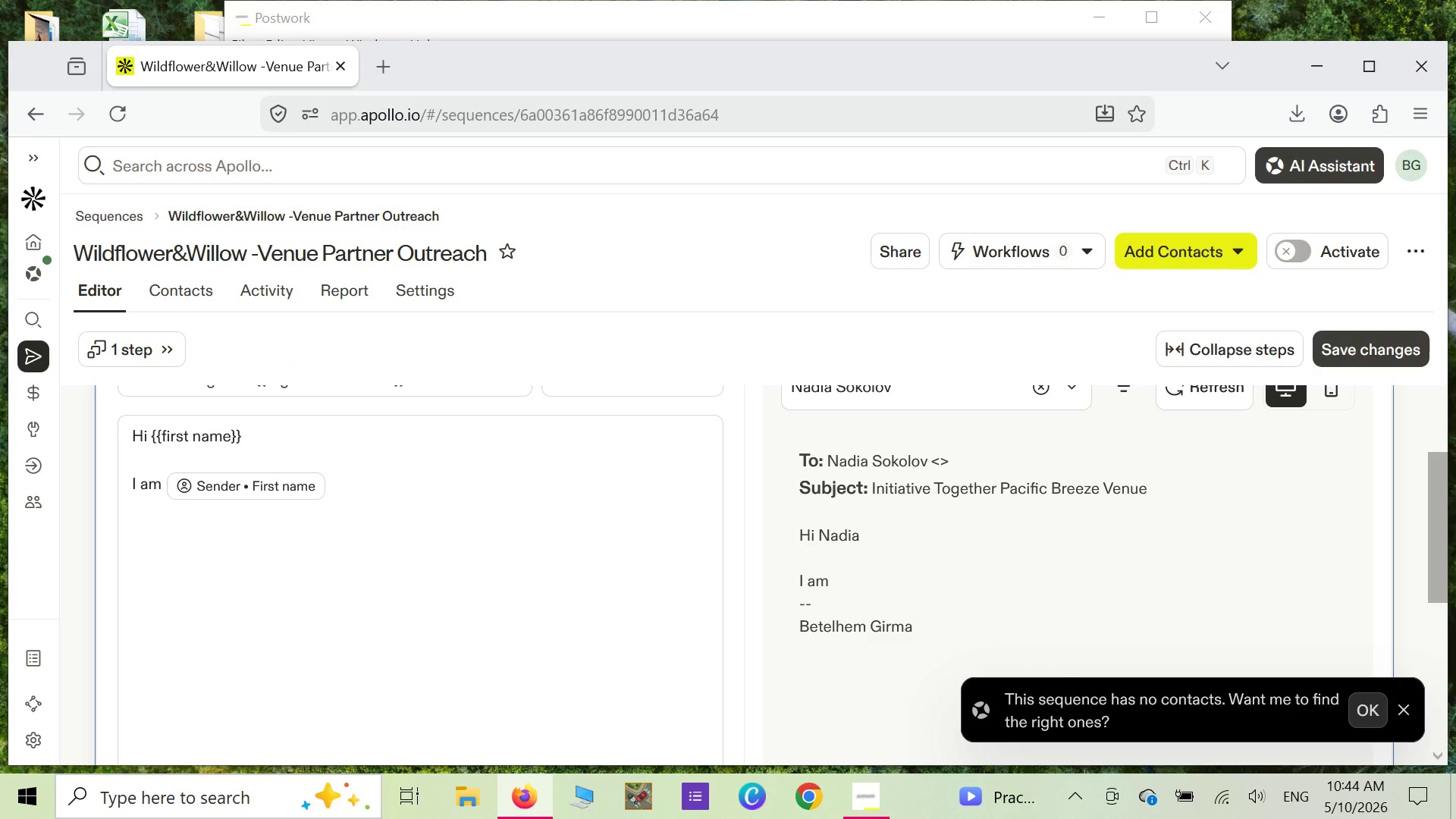 
key(Backspace)
type(, owner of Wildflower %)
key(Backspace)
type(& Willow  )
 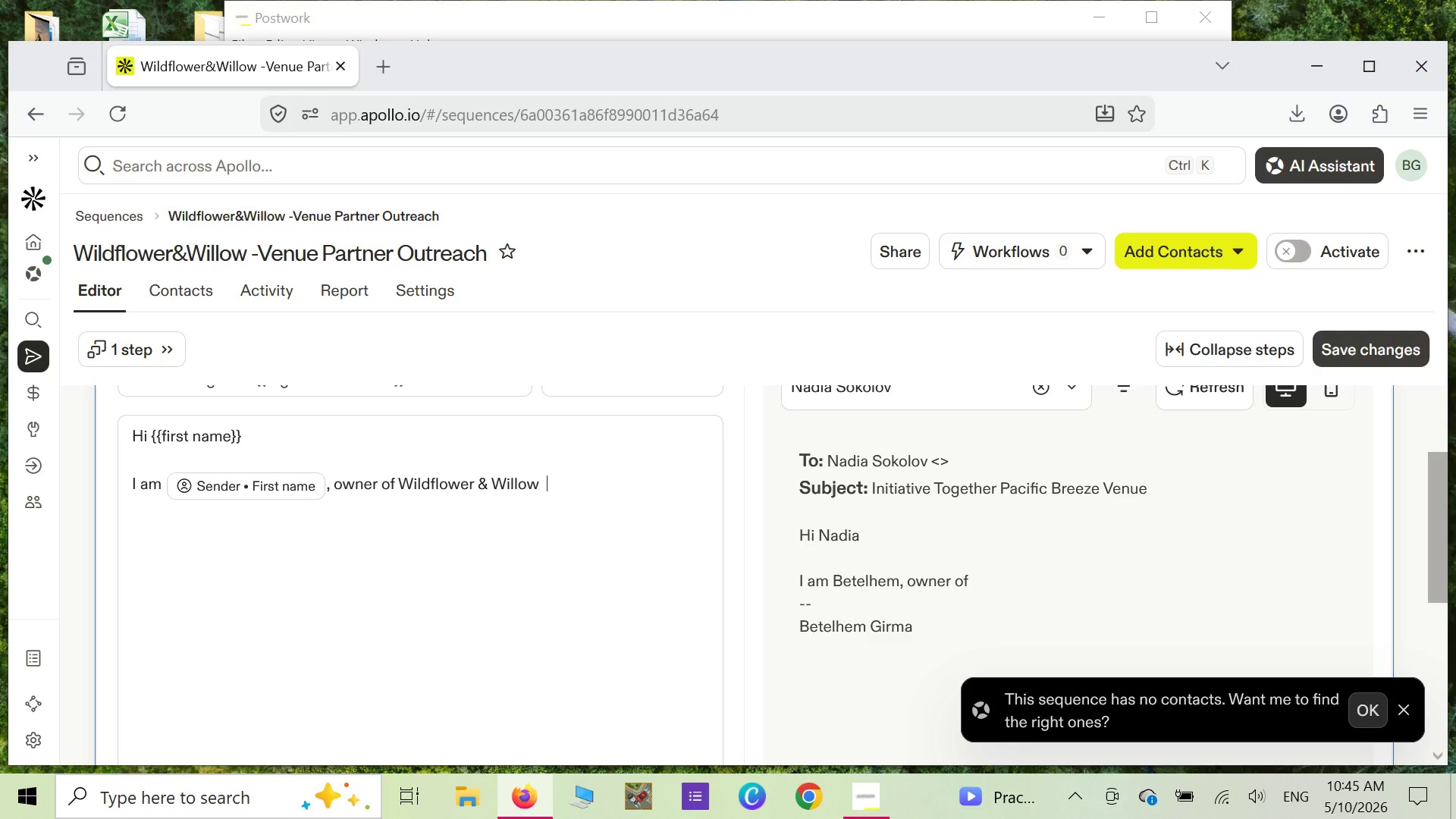 
wait(5.41)
 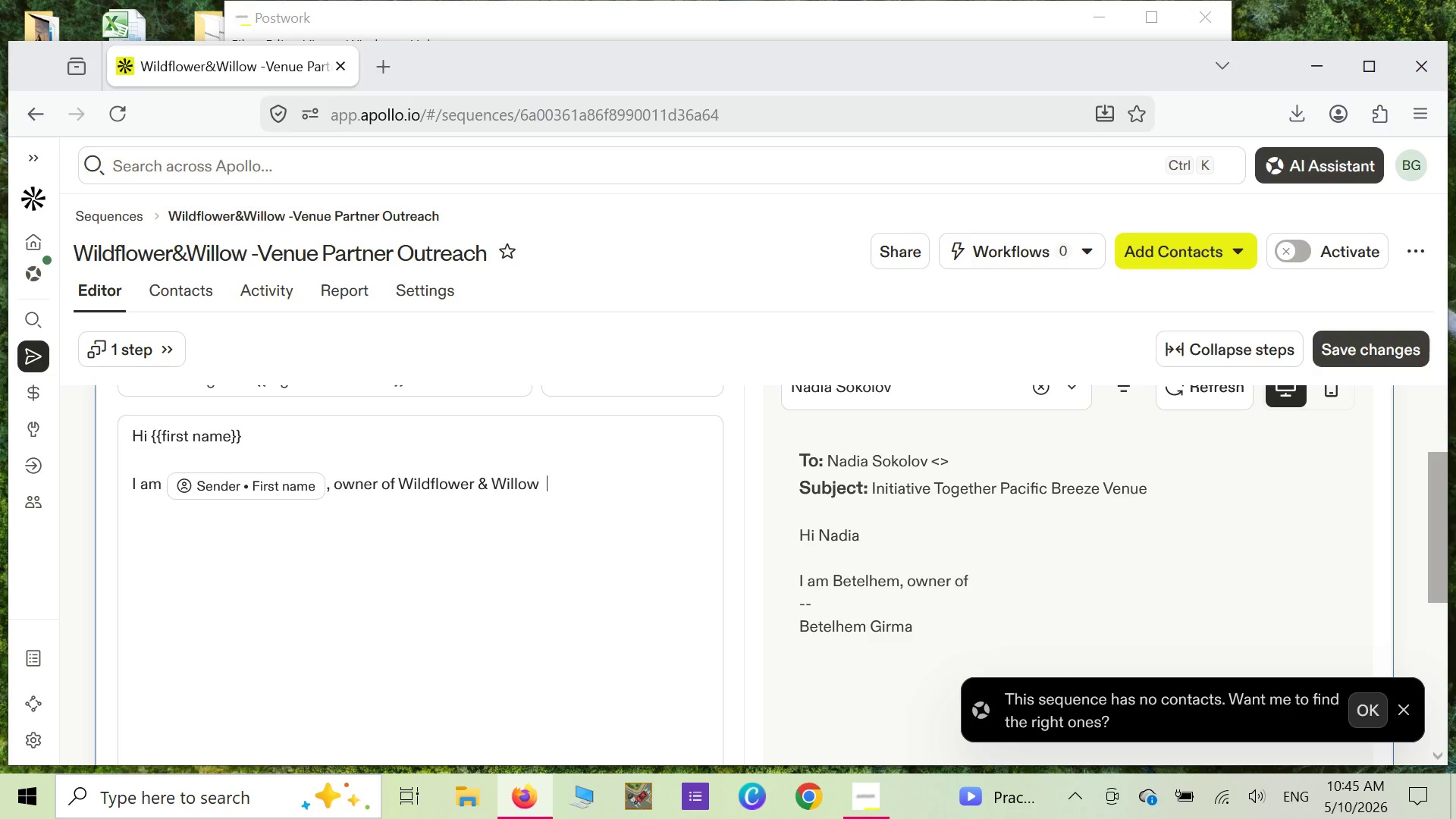 
key(Backspace)
type(,)
key(Backspace)
key(Backspace)
type(, who provides )
 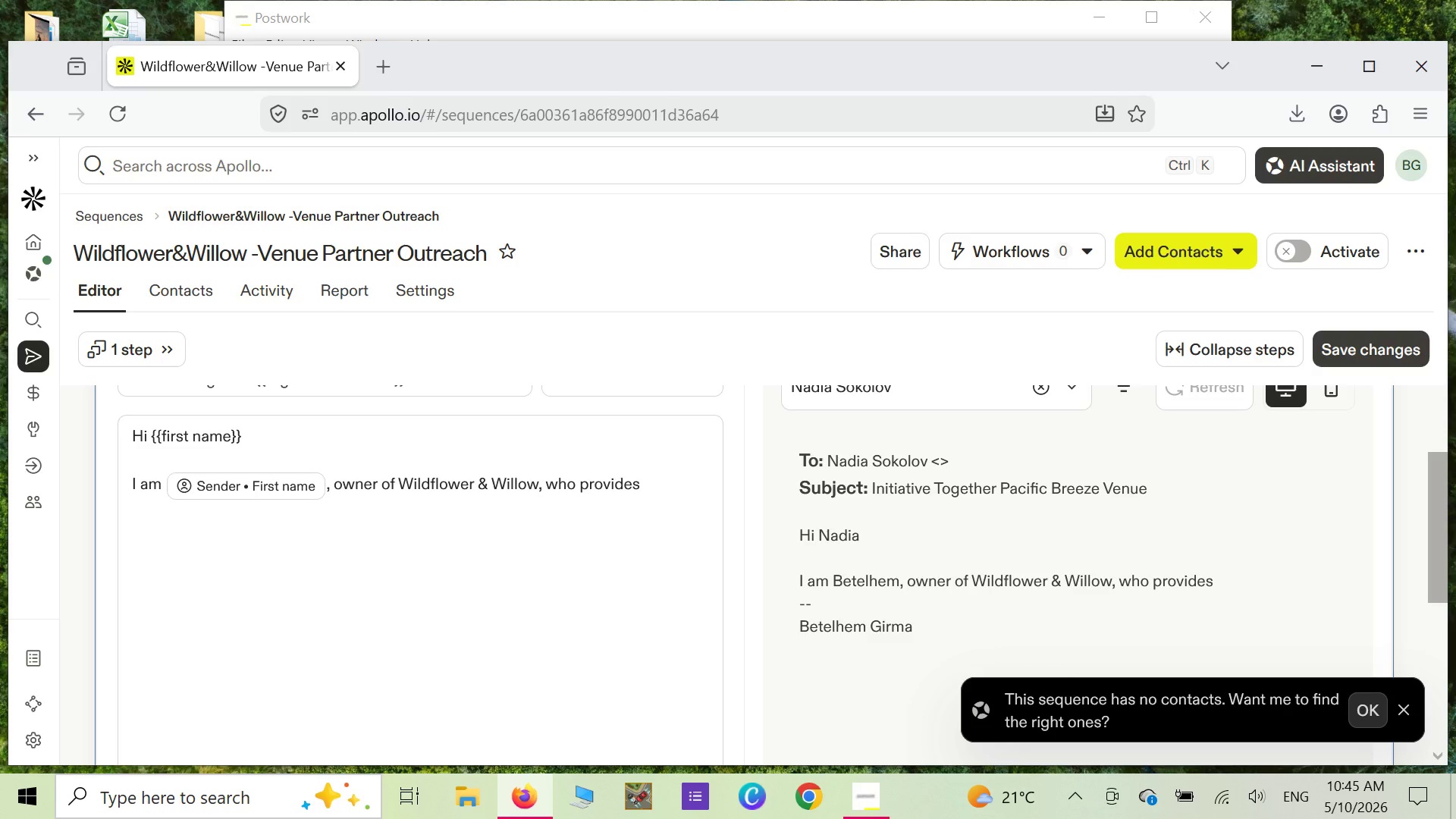 
wait(7.05)
 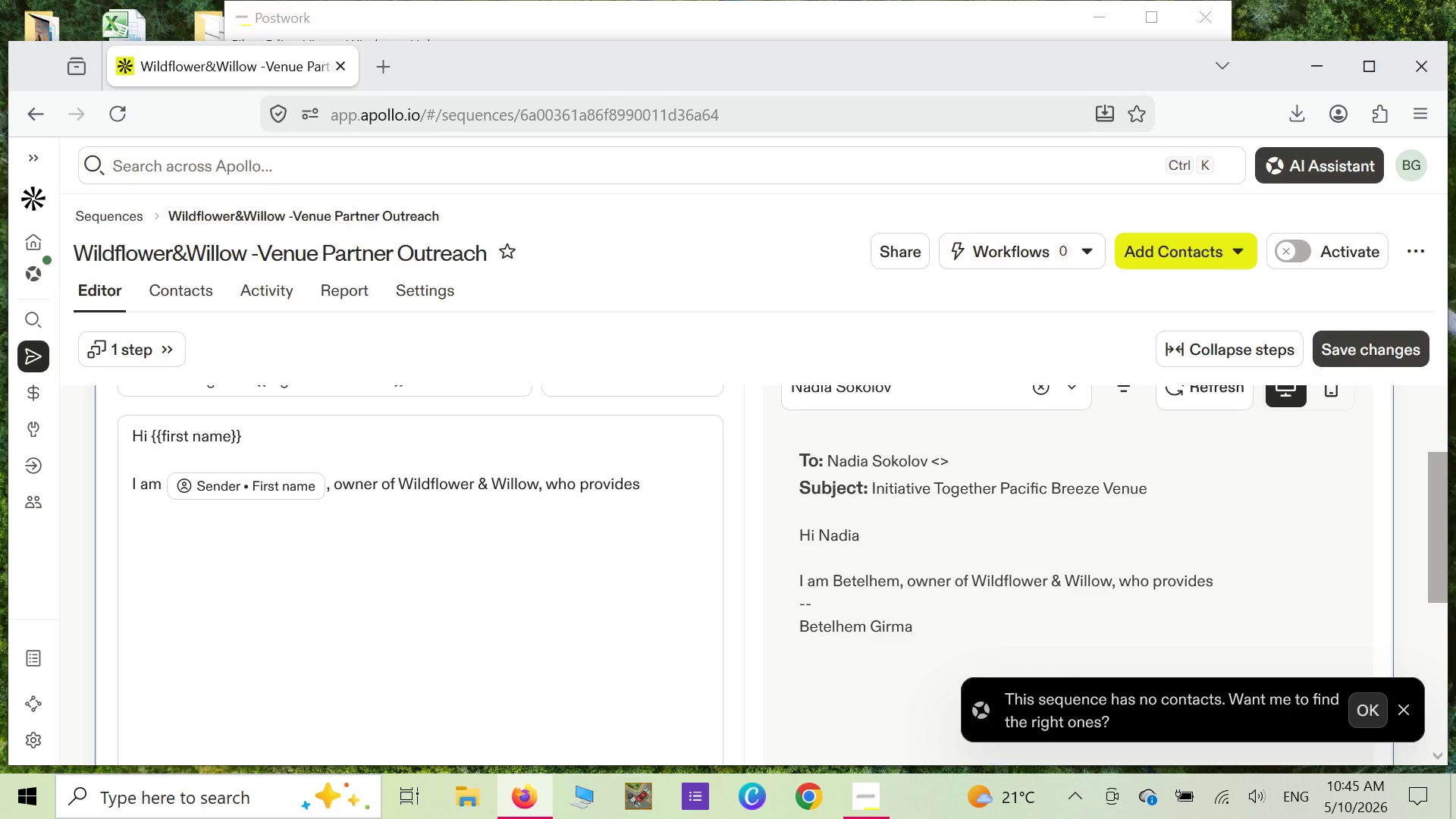 
type(high corporate  )
key(Backspace)
 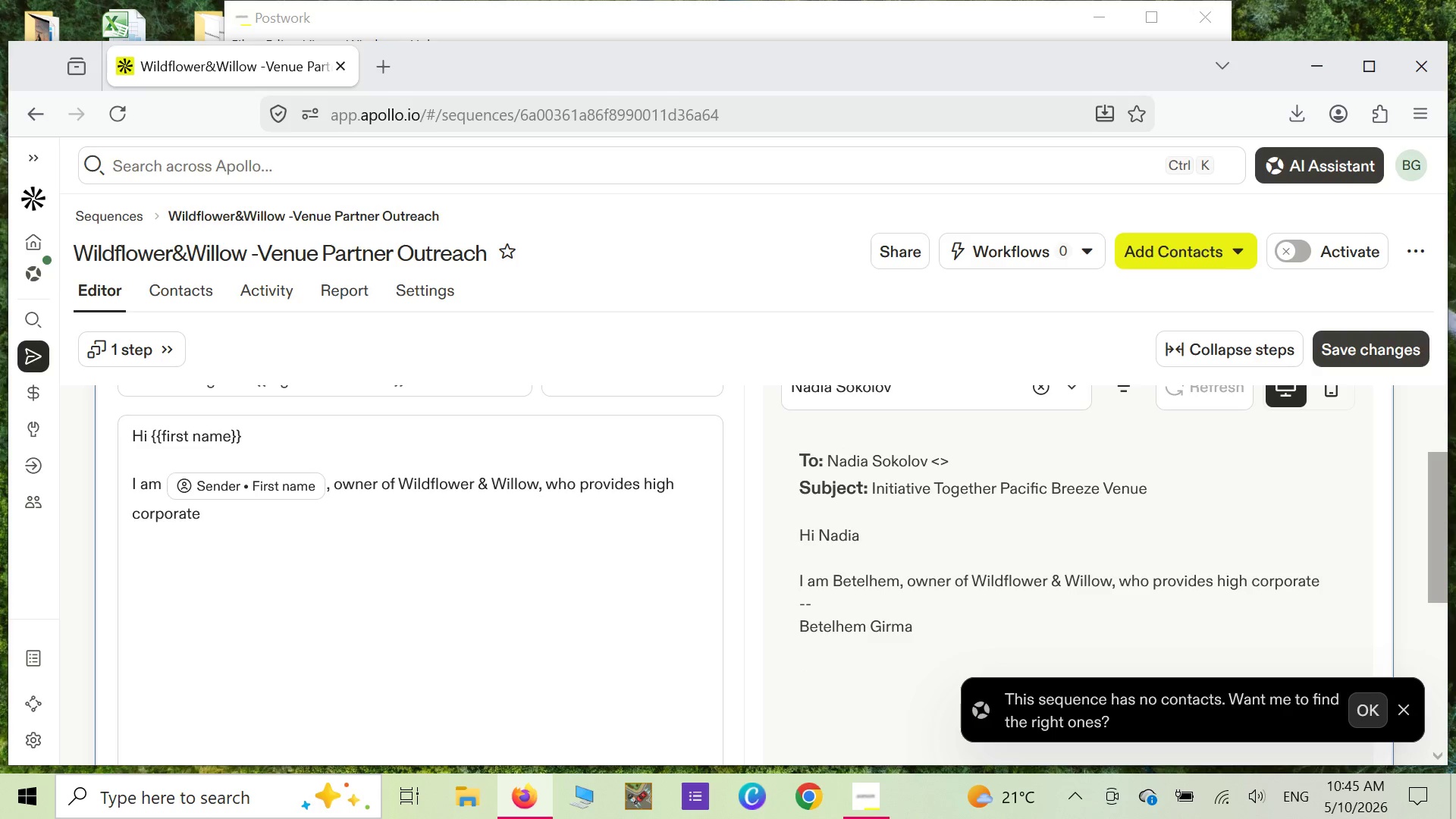 
wait(5.22)
 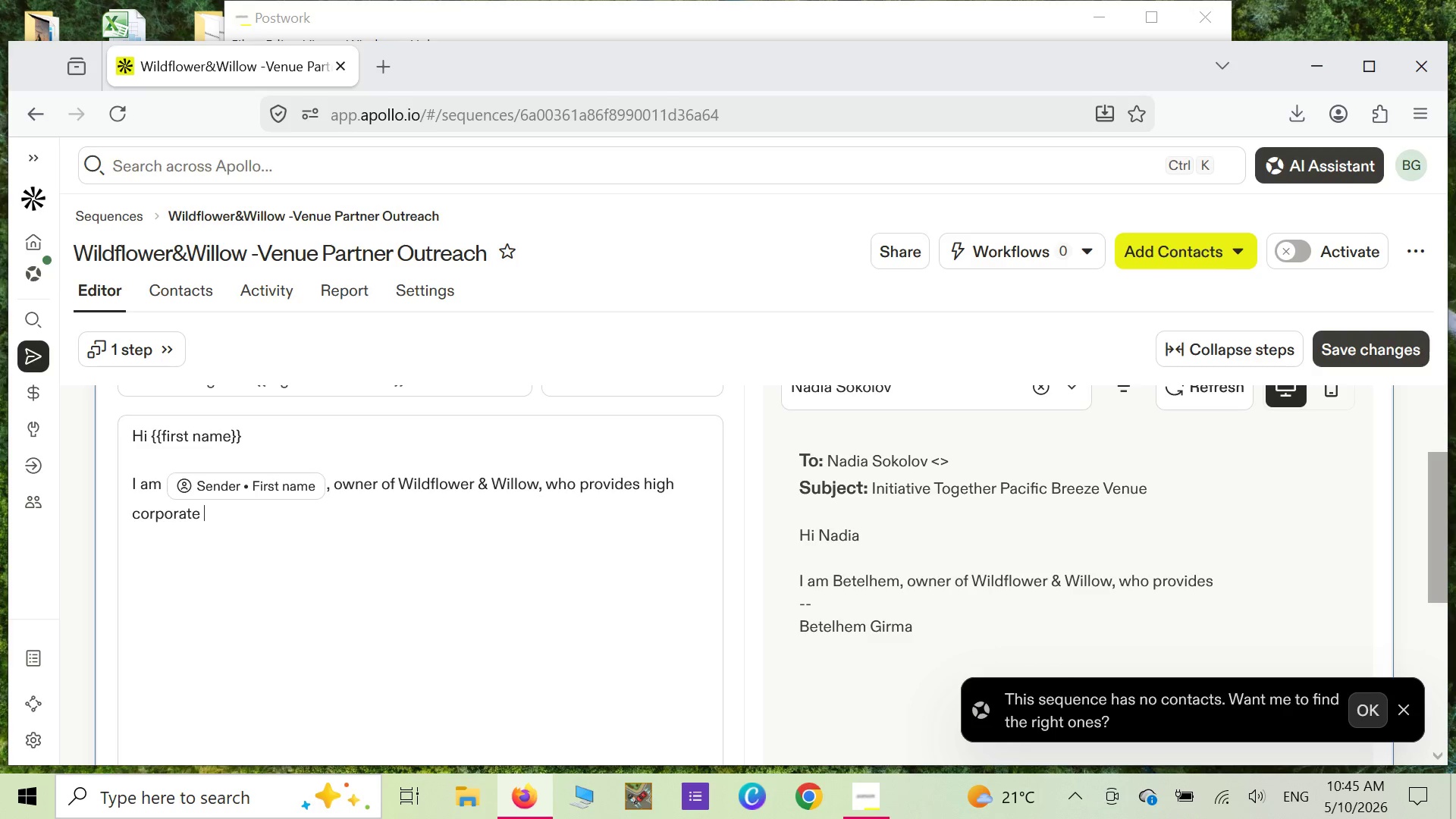 
type(galas )
 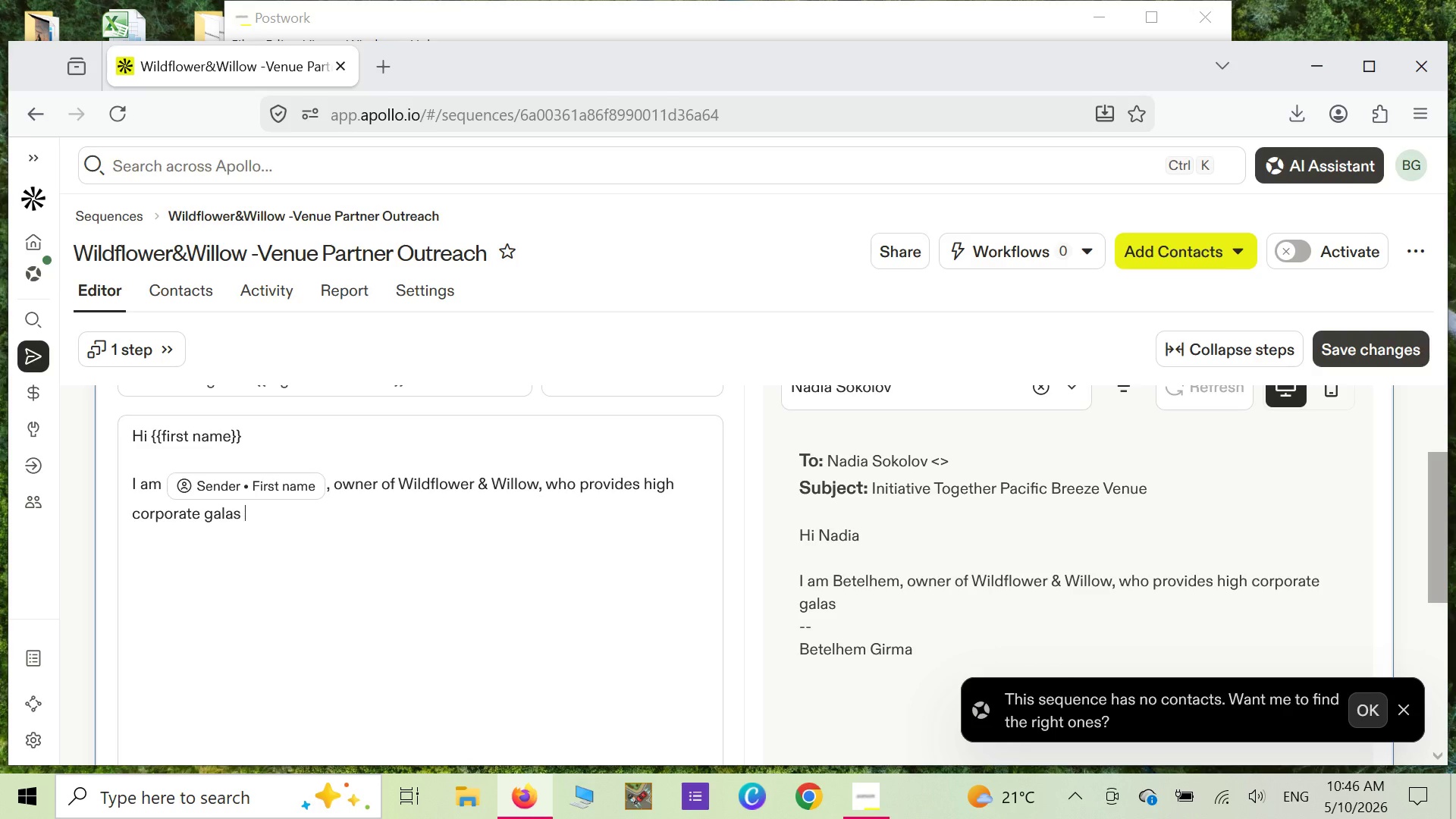 
wait(13.7)
 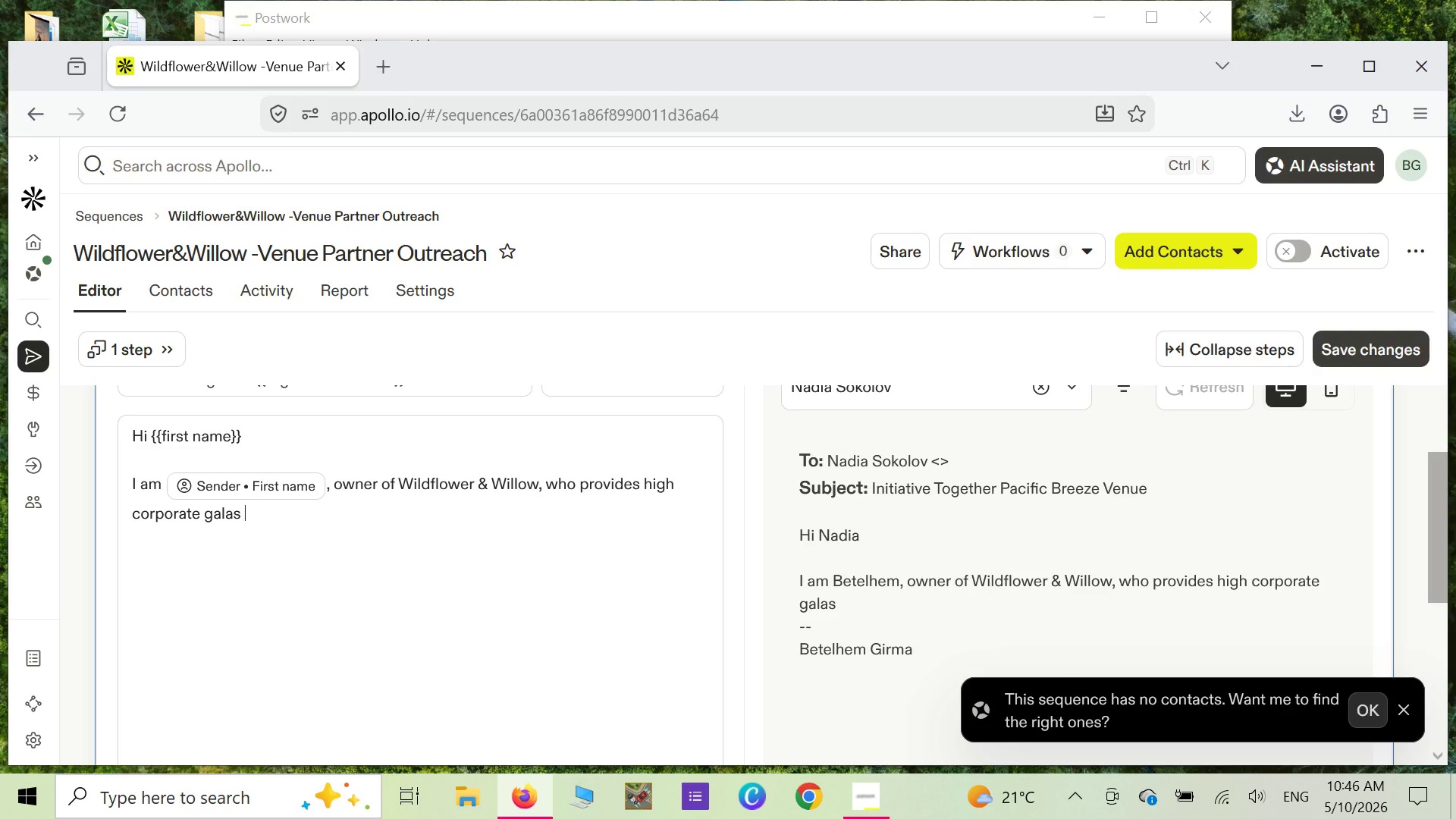 
type(and )
 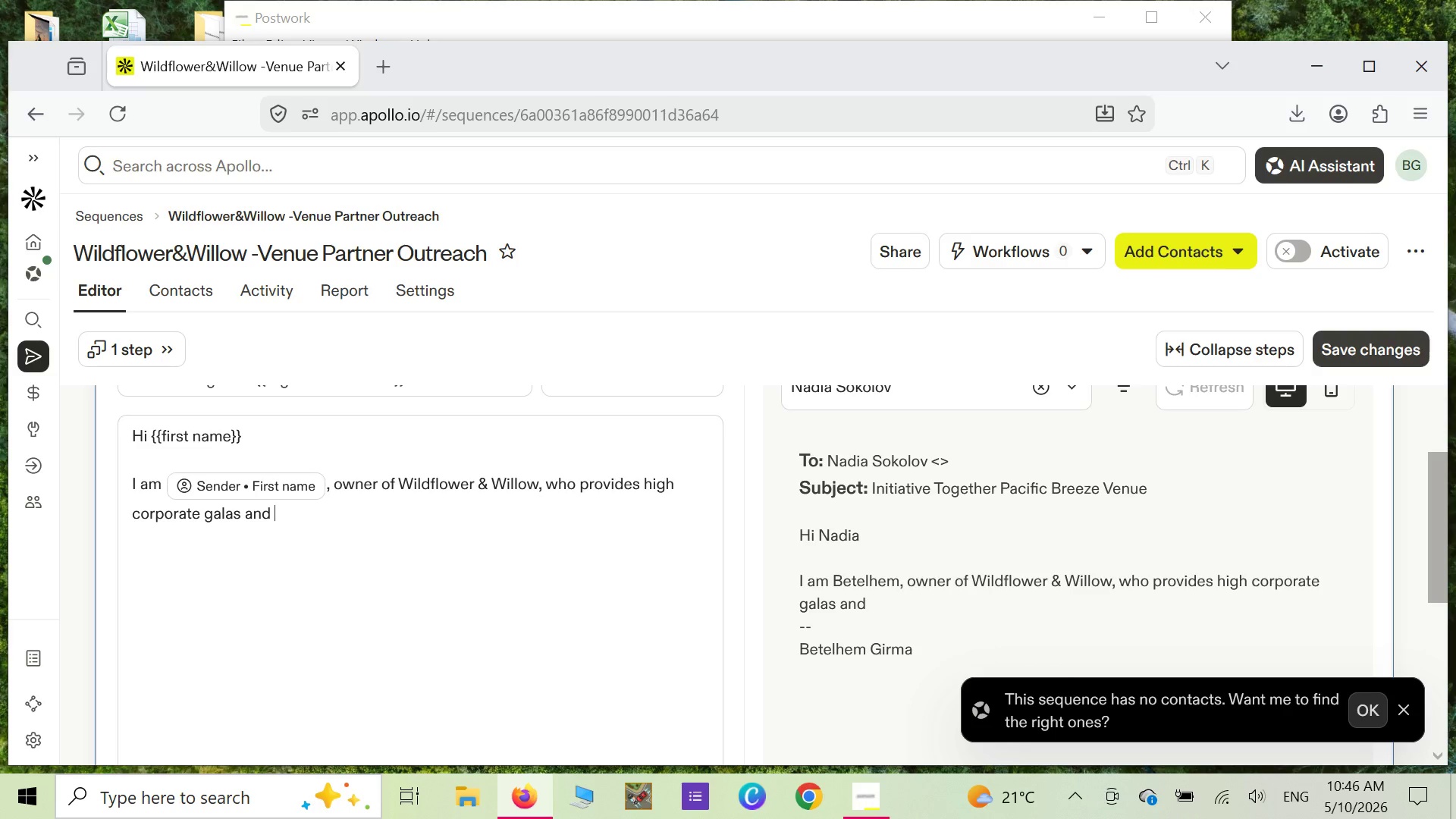 
wait(6.06)
 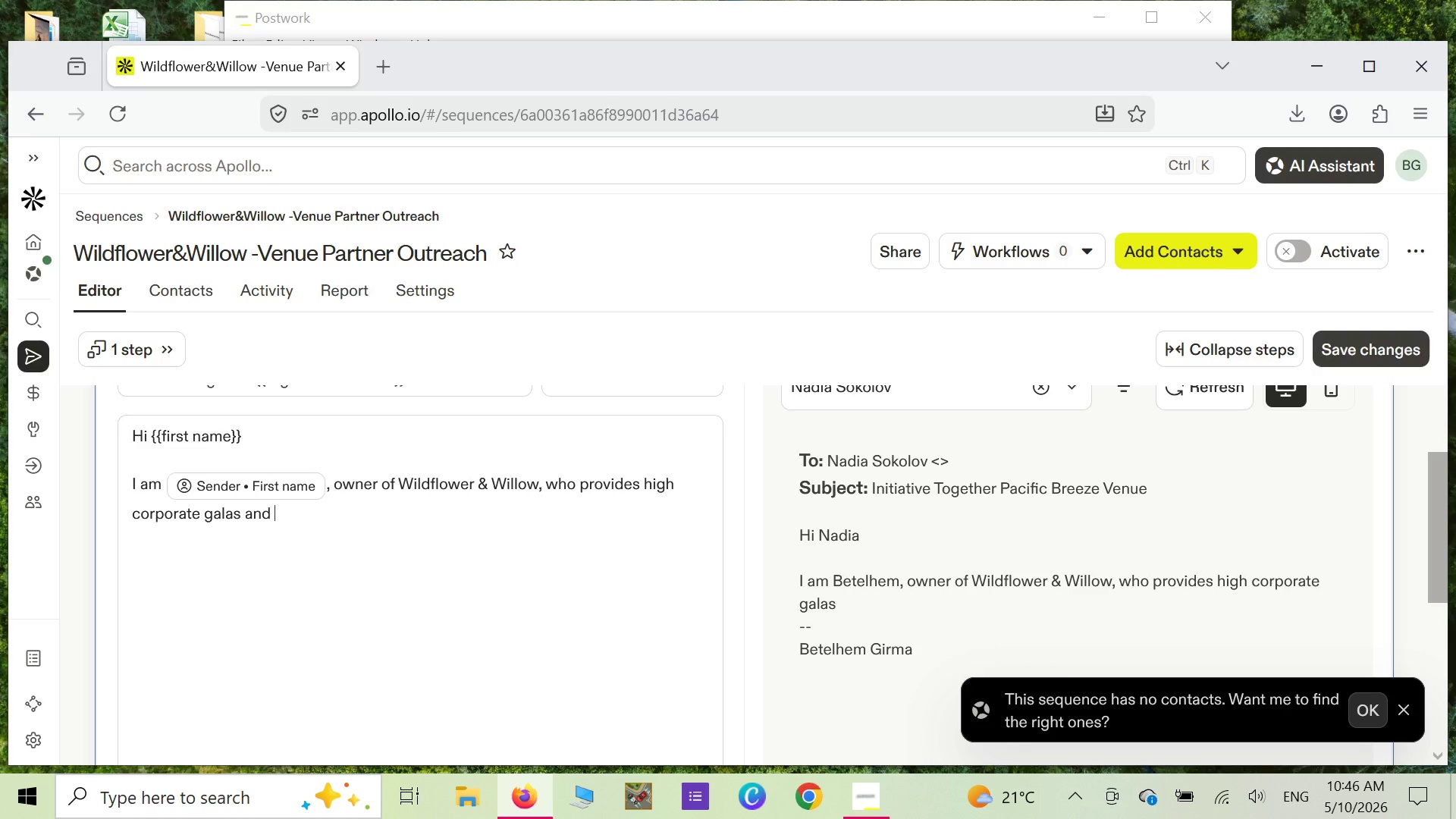 
type(destination wedding locc)
key(Backspace)
type(ally.)
 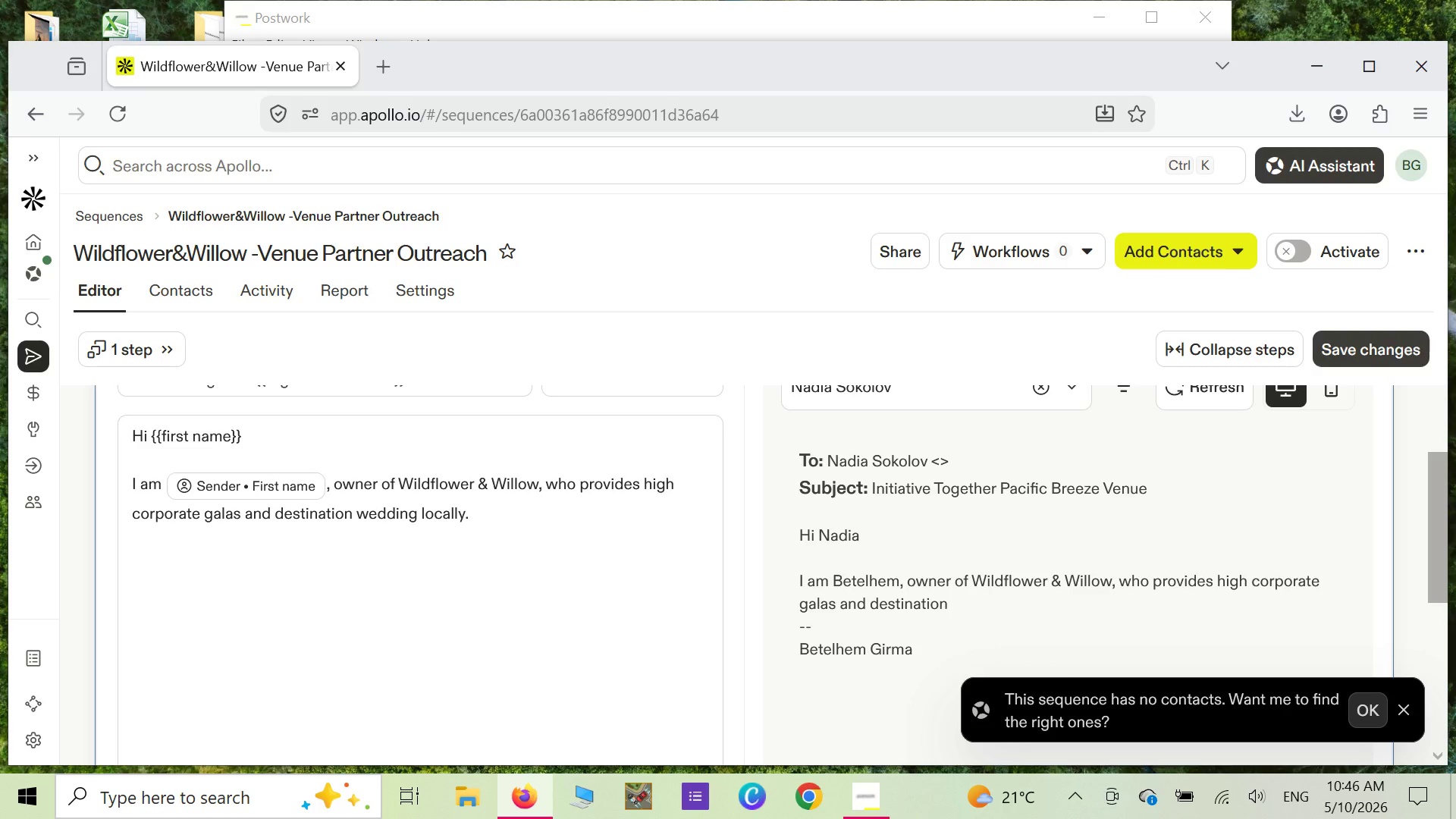 
key(Enter)
 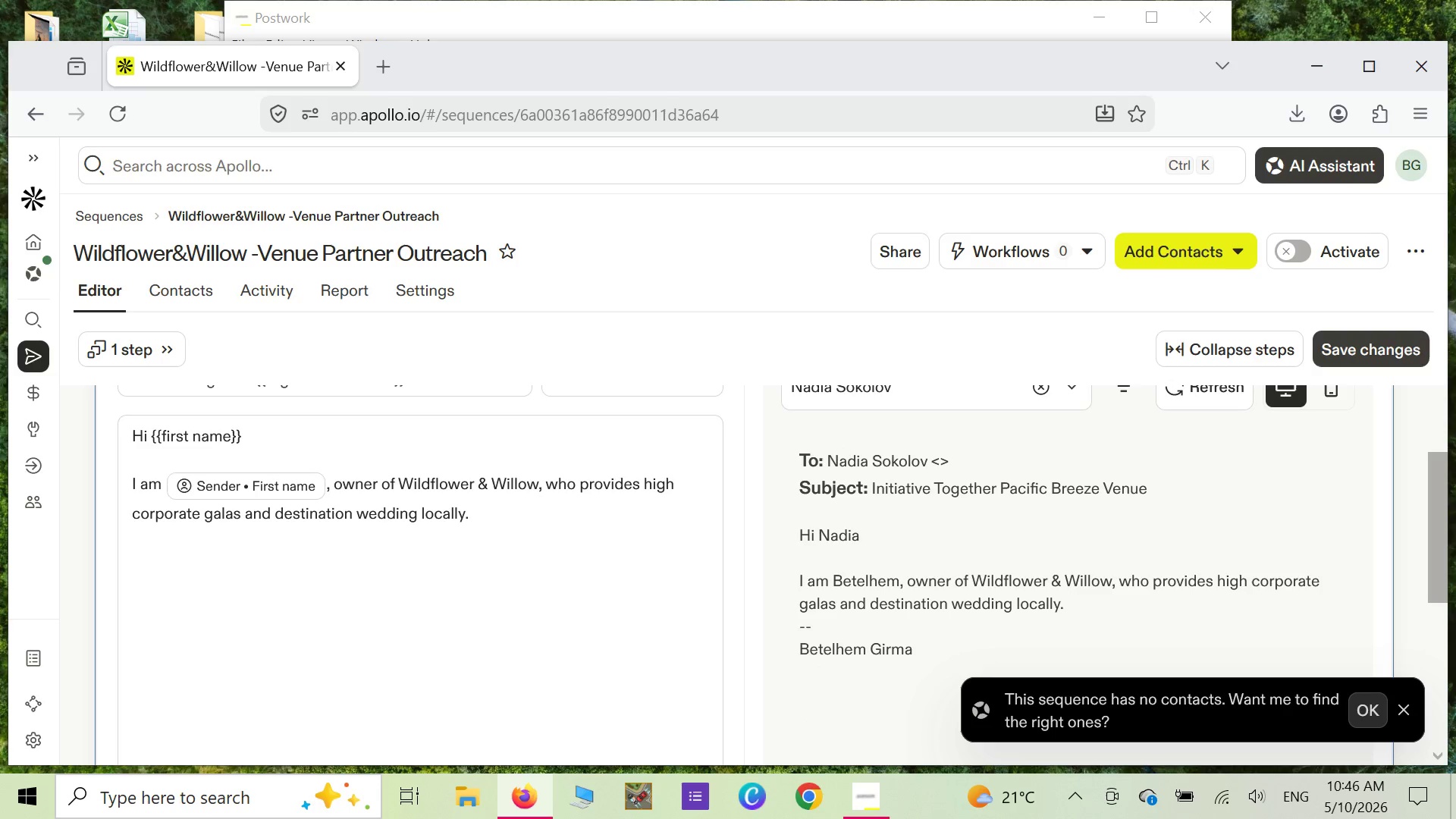 
key(Enter)
 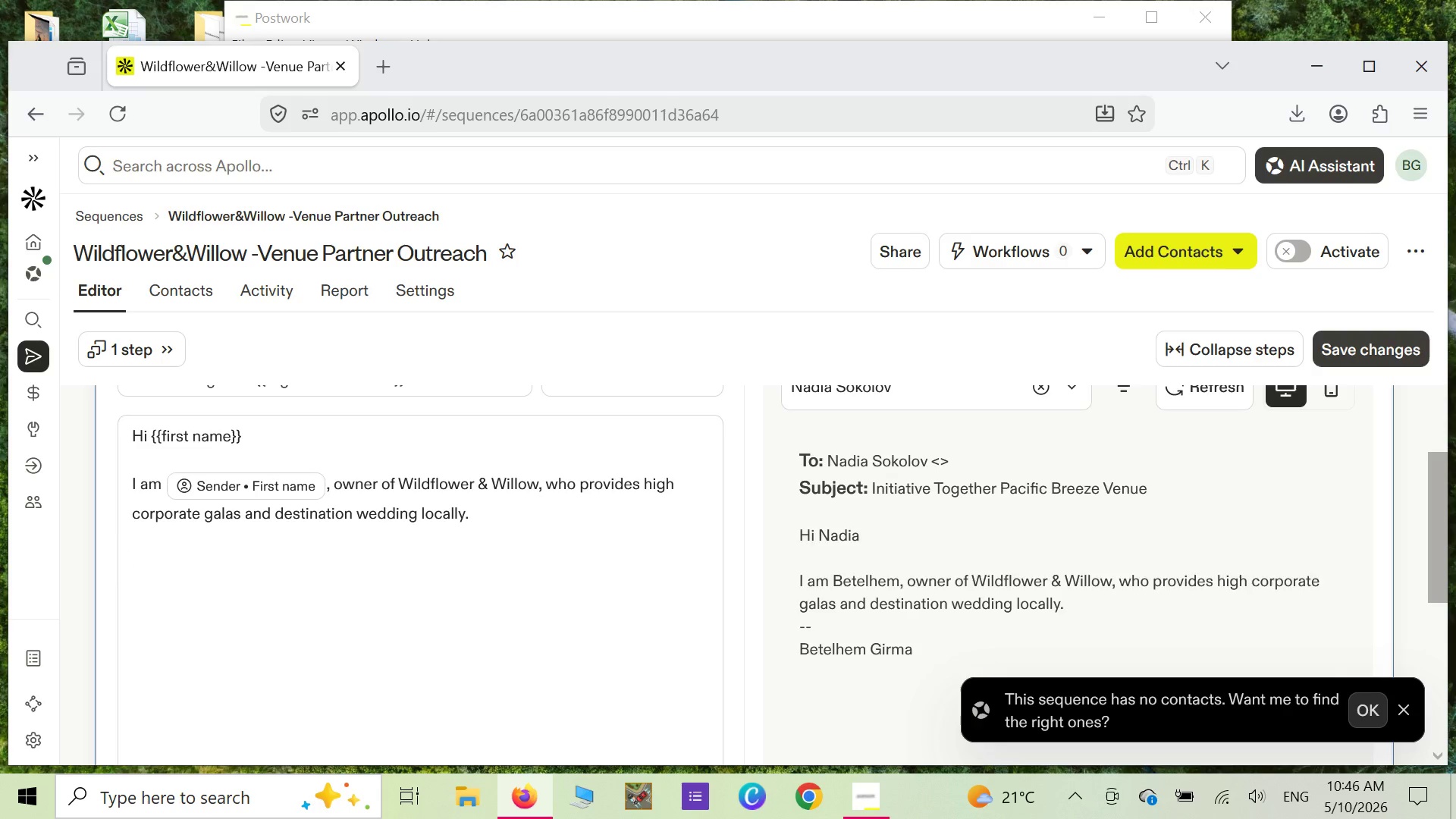 
type(i)
key(Backspace)
type(I am in process of building a small)
 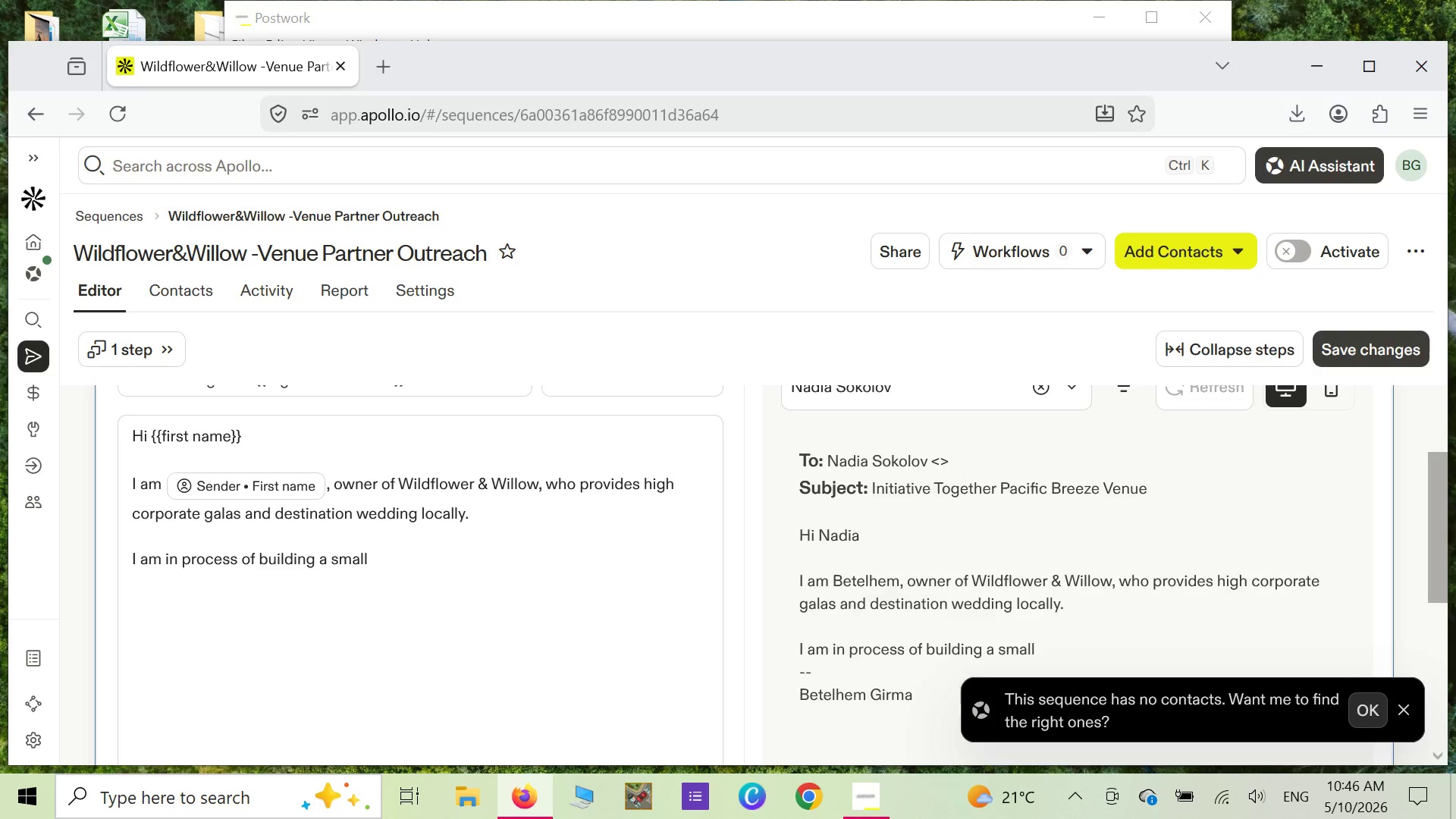 
type( refe)
 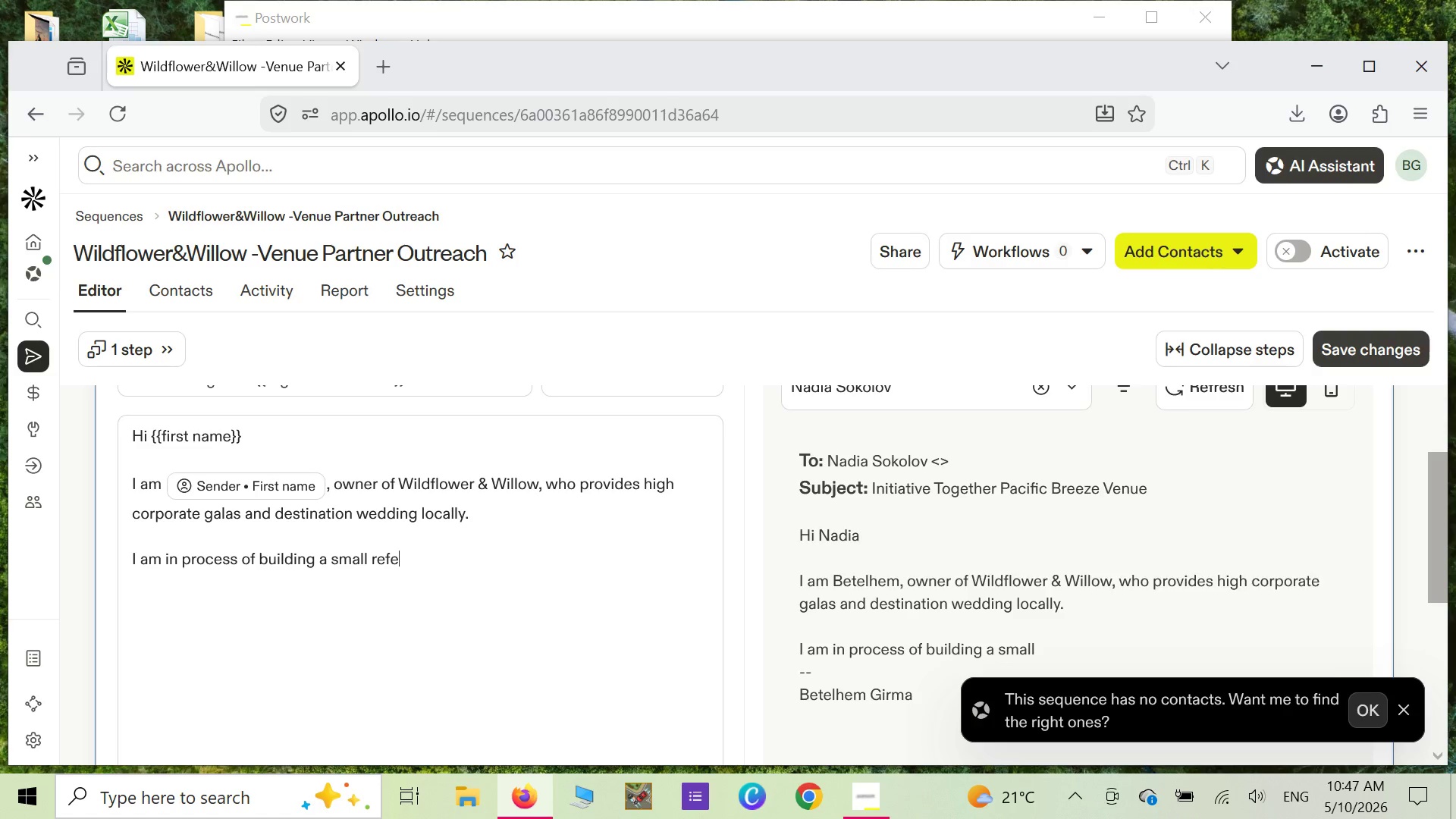 
type(rral )
 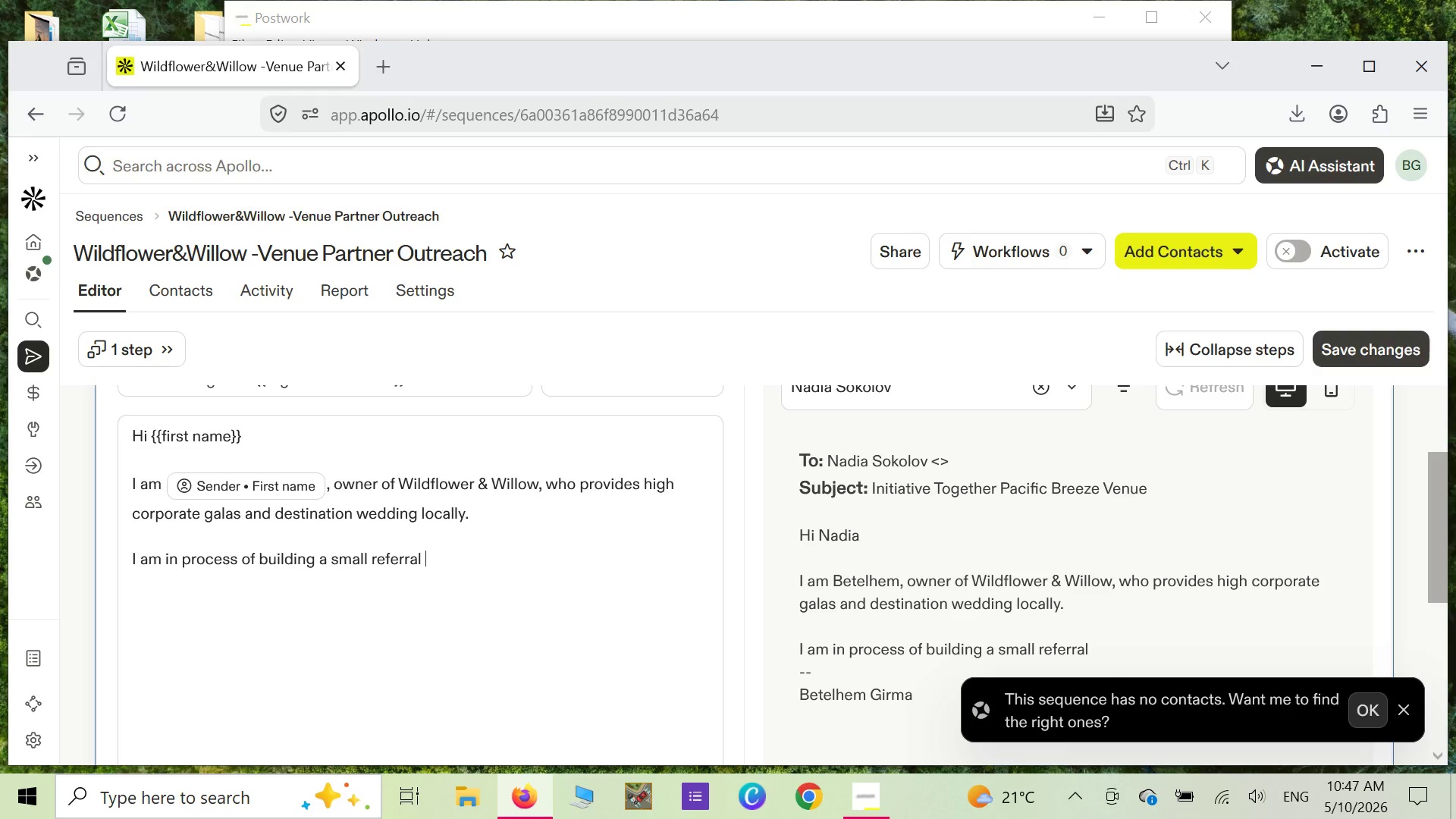 
wait(7.41)
 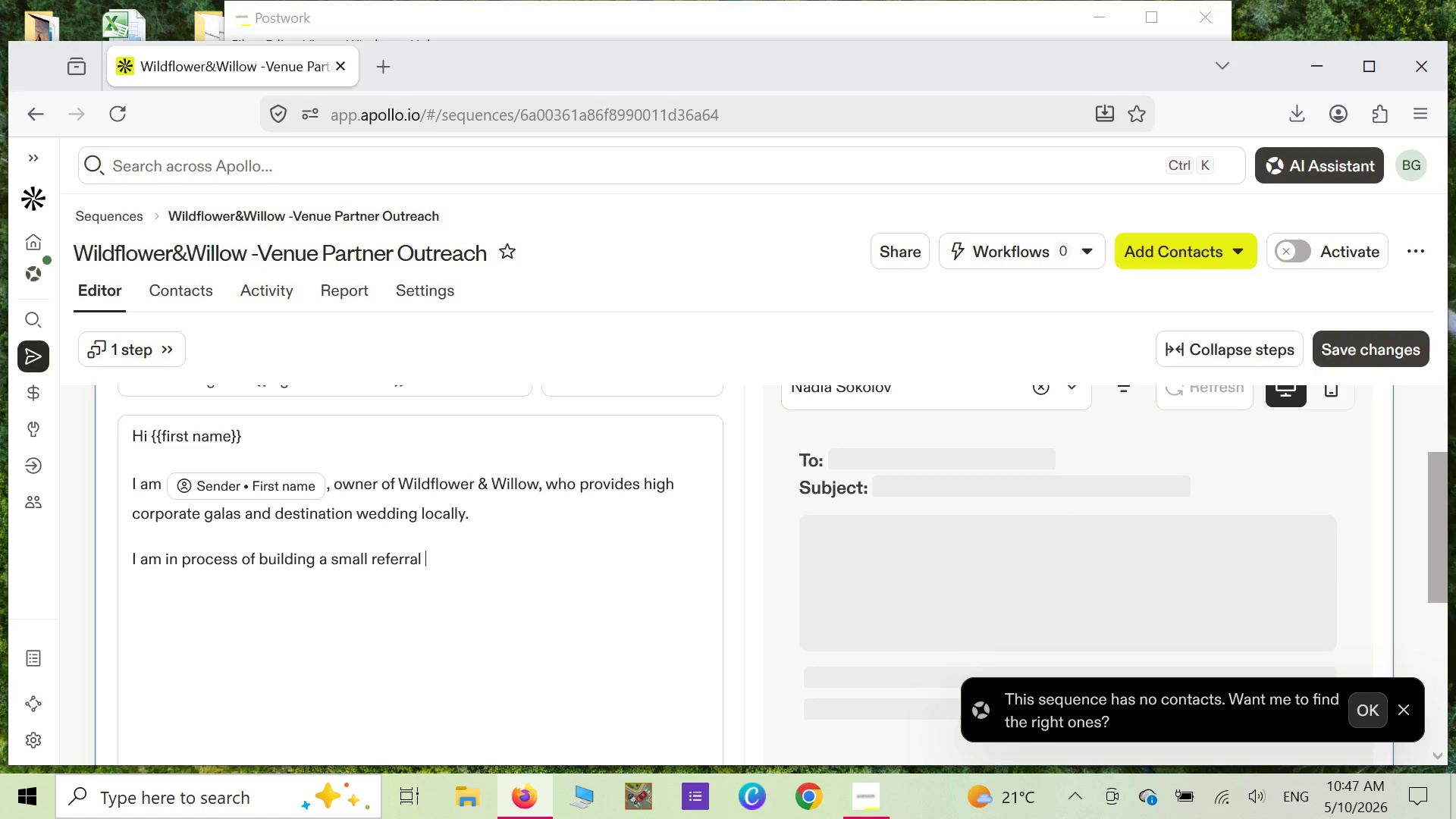 
type(network )
 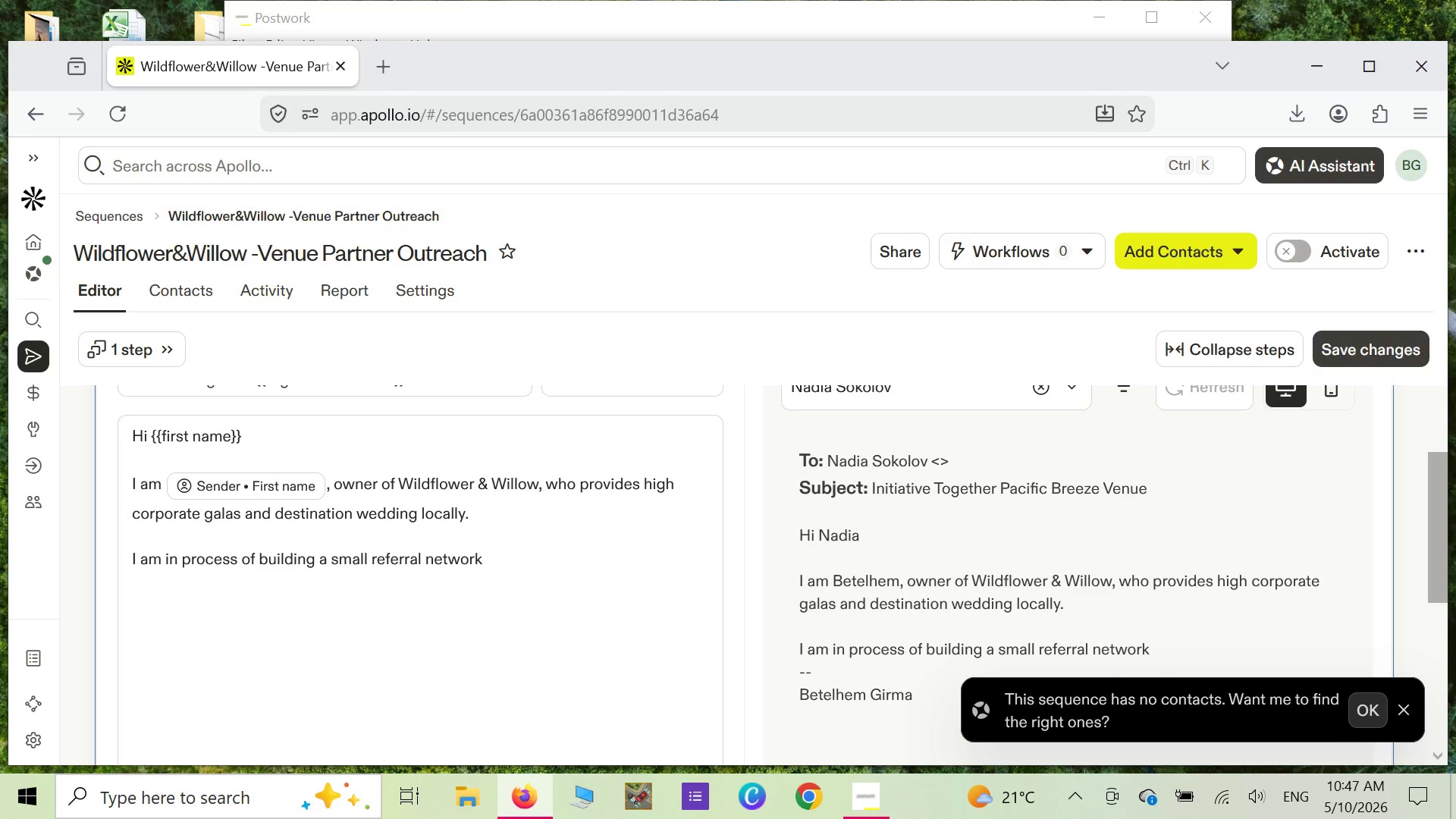 
type(of amazing venues )
 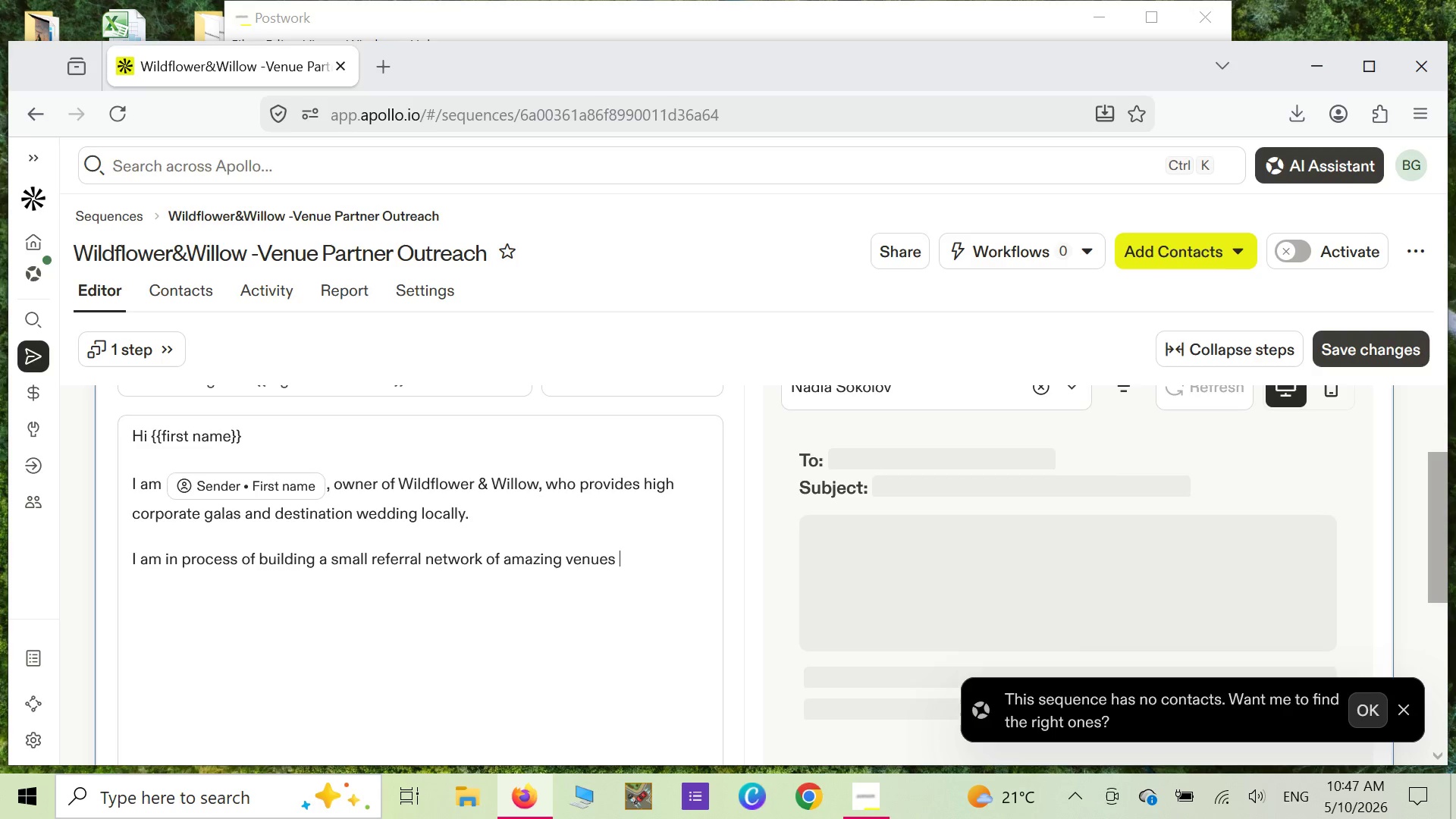 
type(and great )
 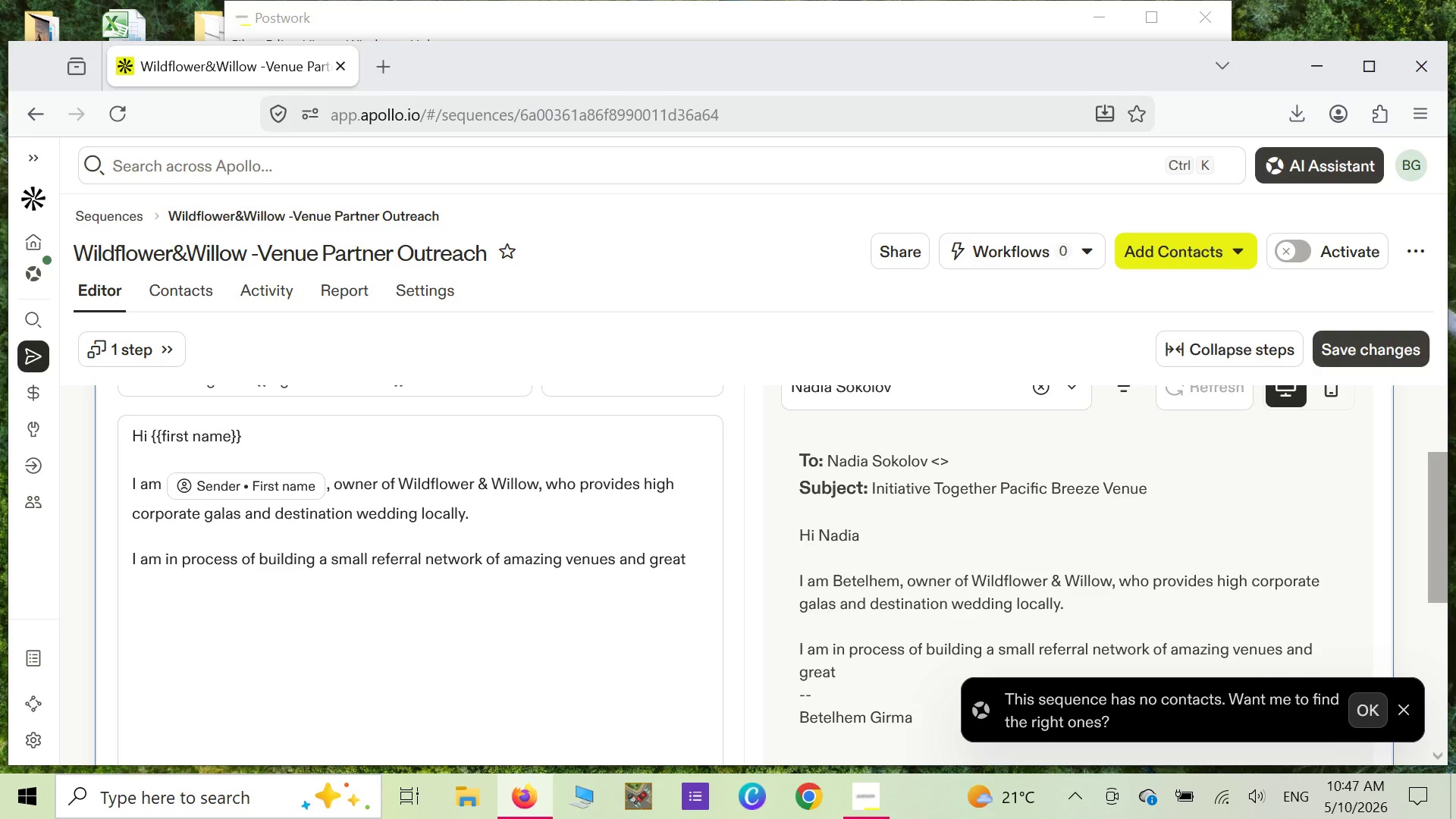 
type(photograo)
key(Backspace)
type(phers and from what I can see, )
 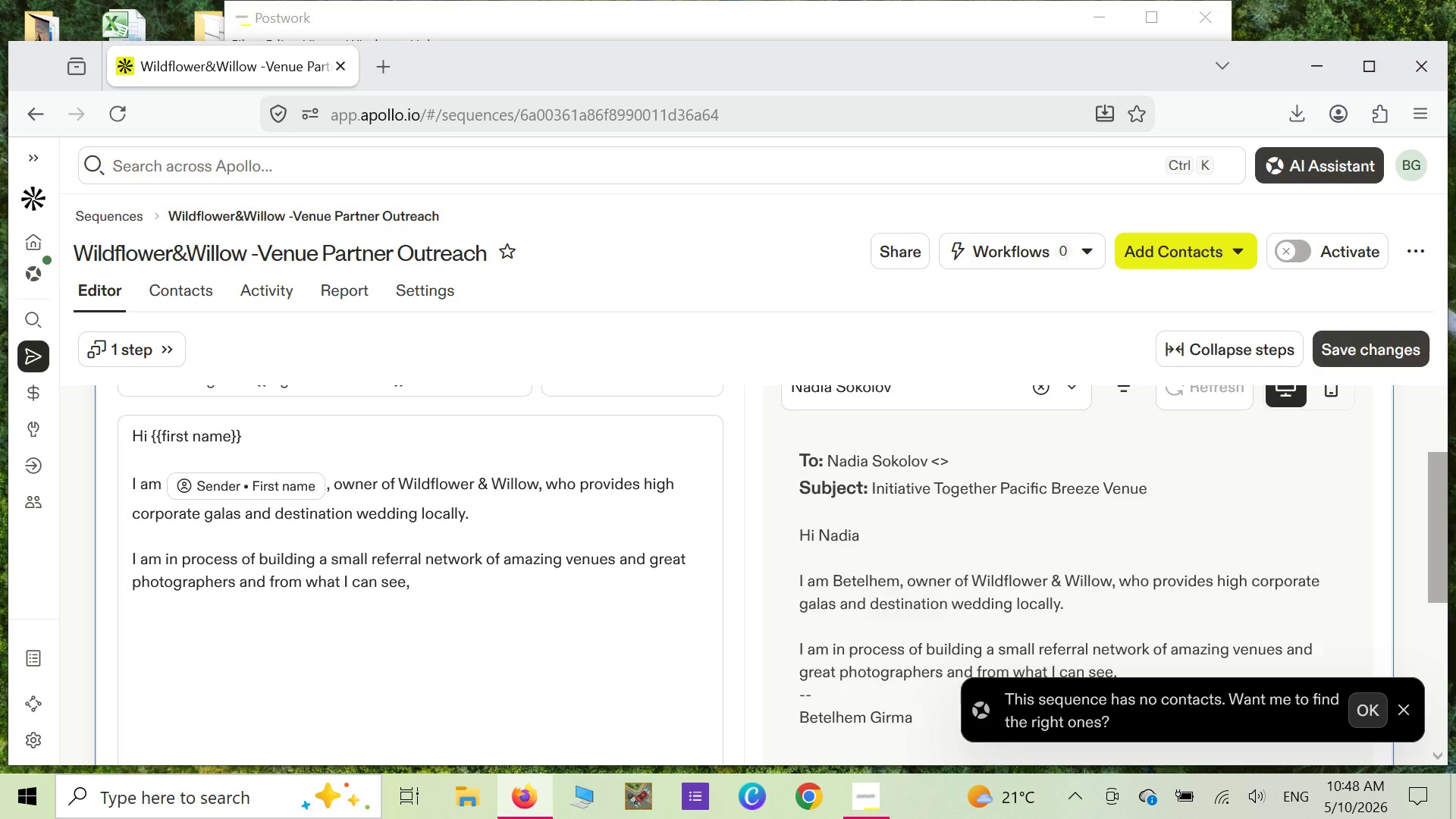 
key(Shift+ShiftLeft)
 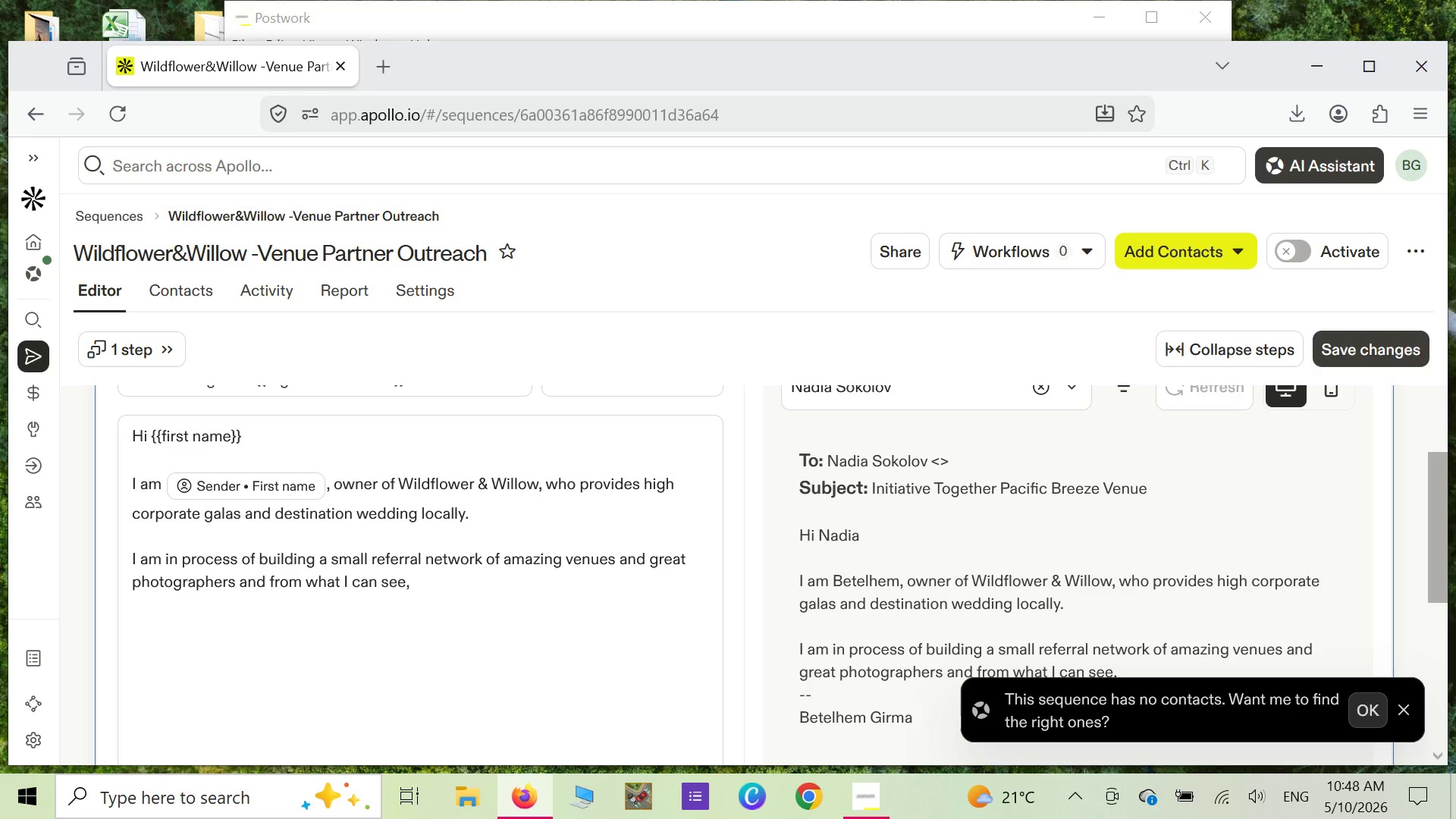 
key(Shift+BracketLeft)
 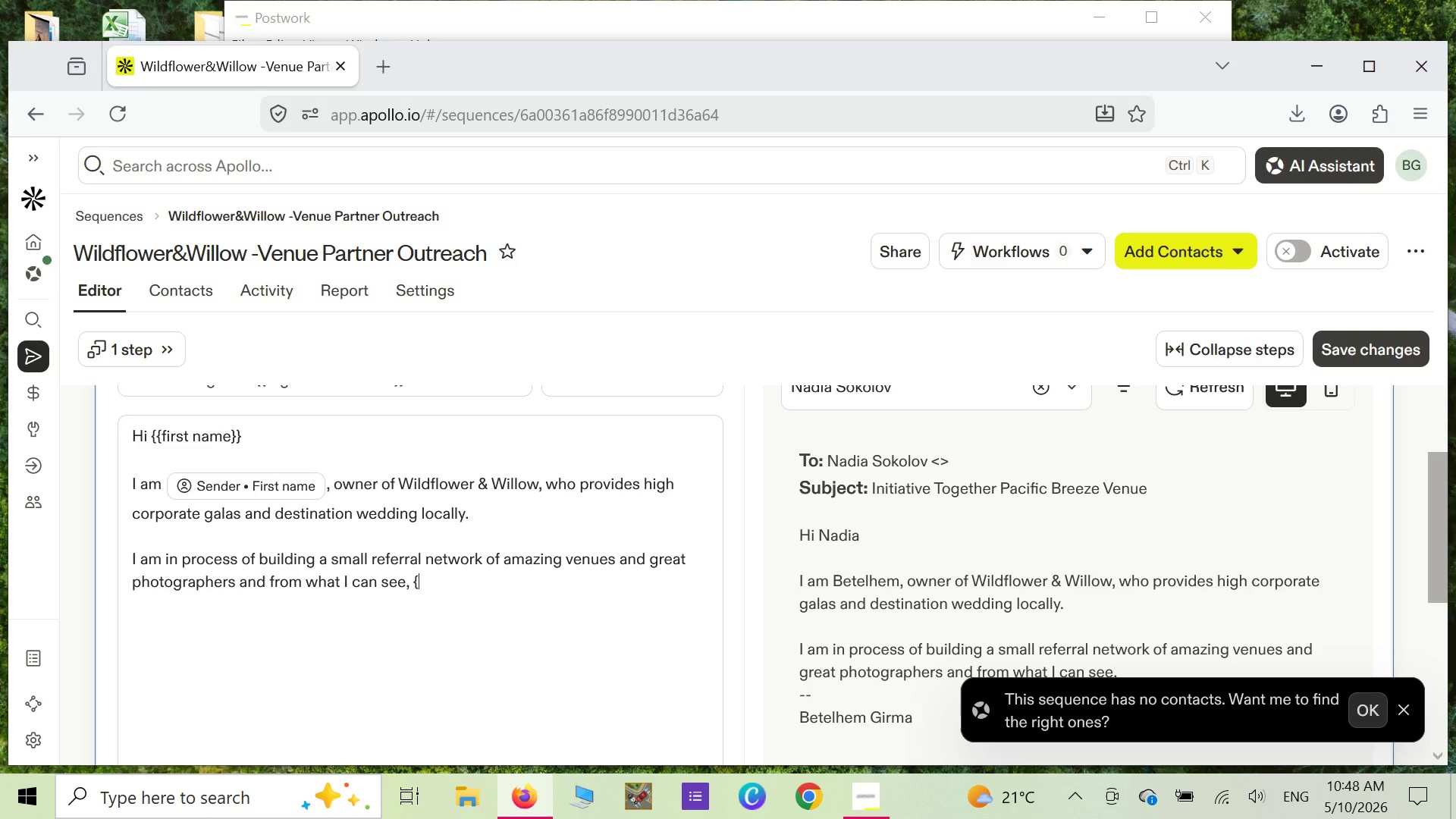 
key(Shift+ShiftLeft)
 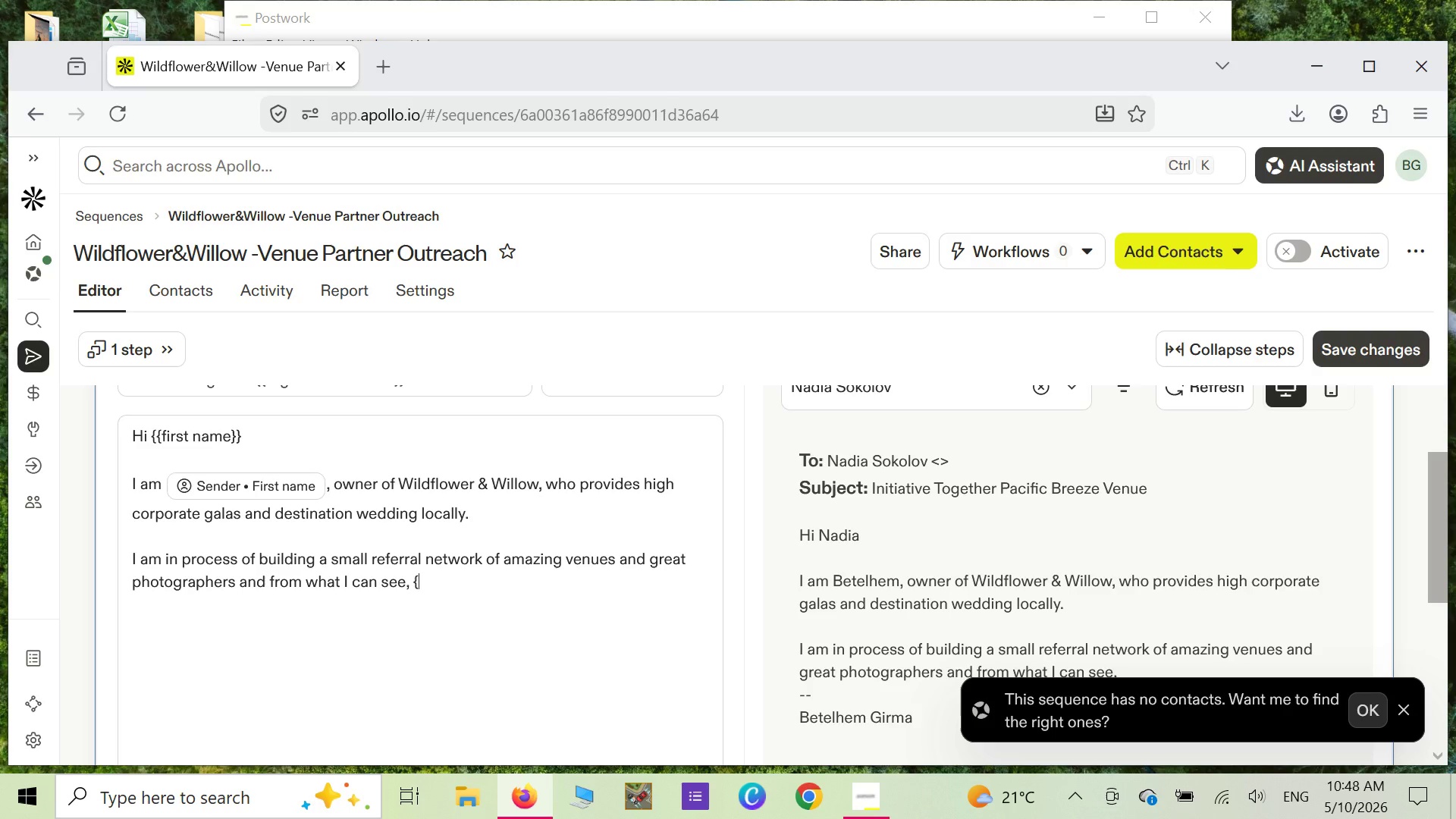 
key(Shift+BracketLeft)
 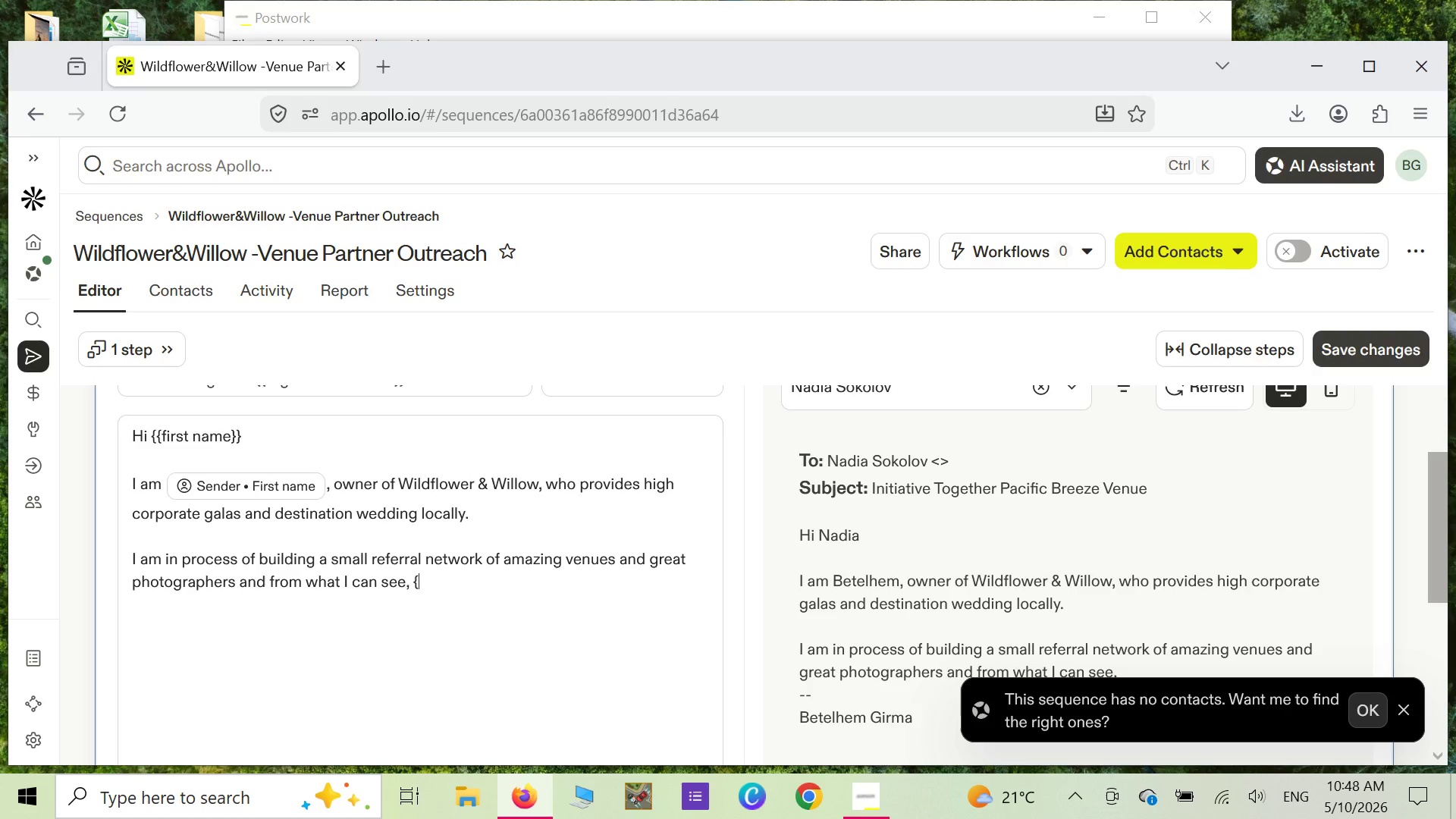 
key(O)
 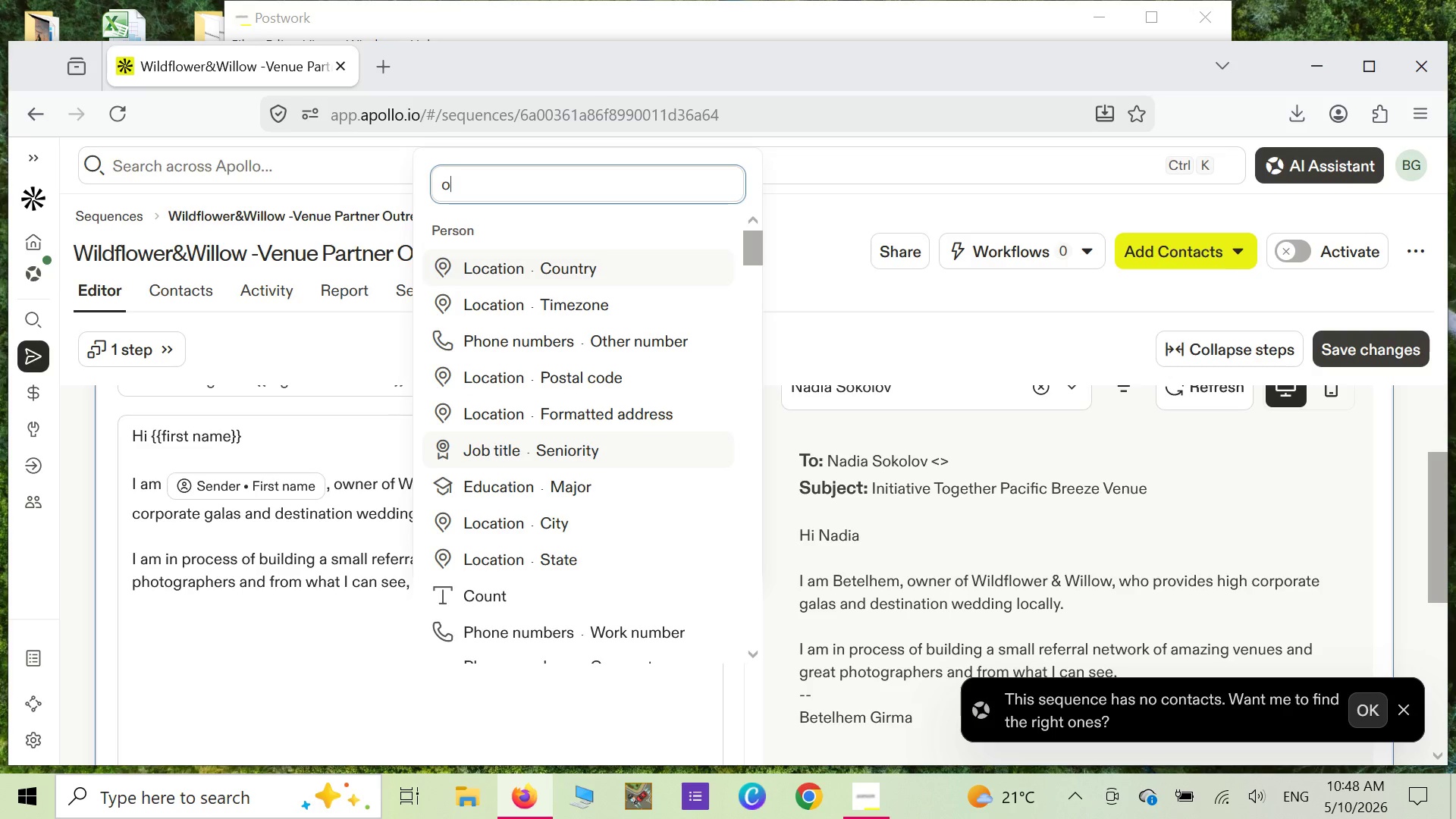 
key(Backspace)
 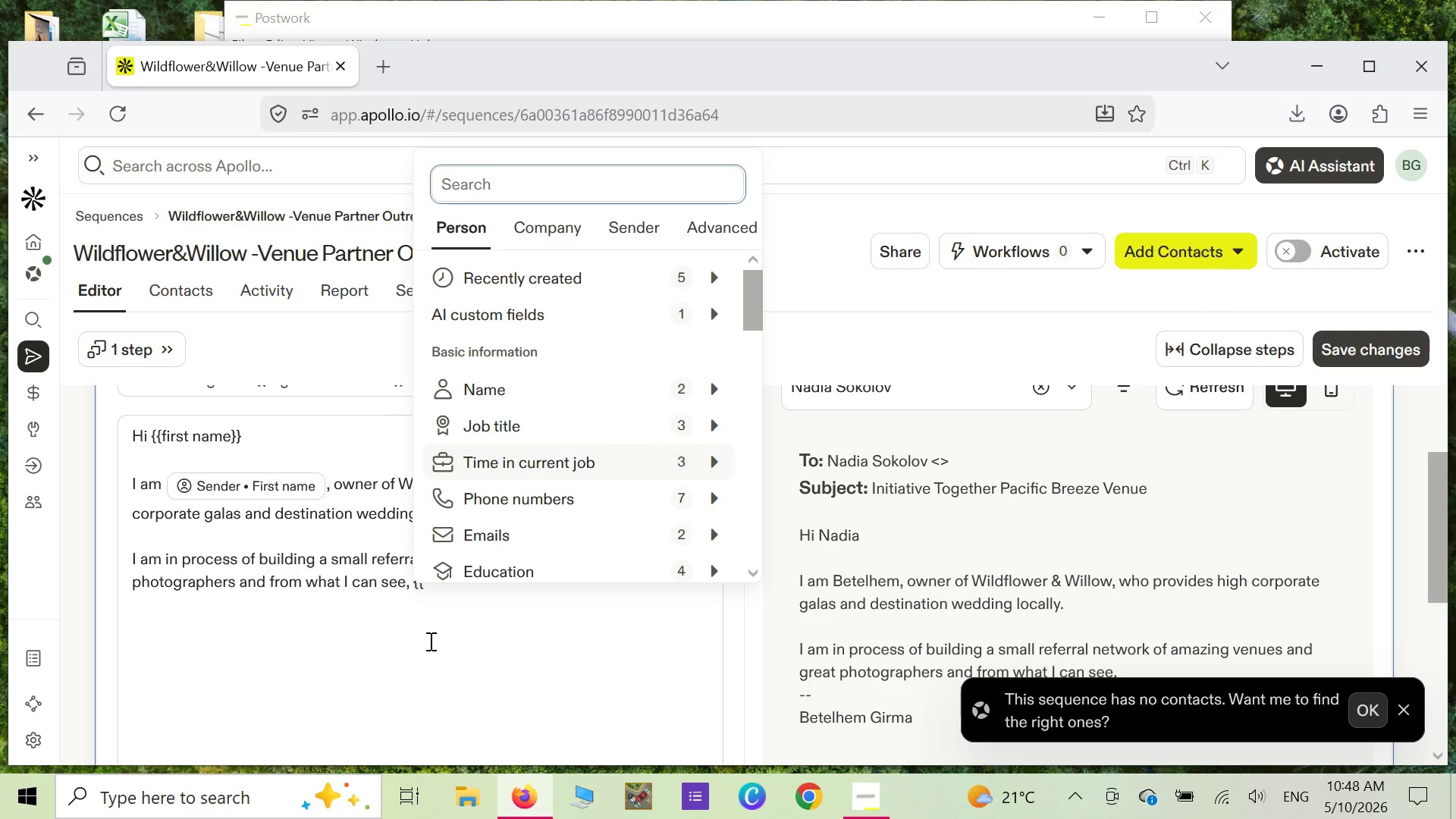 
left_click([430, 632])
 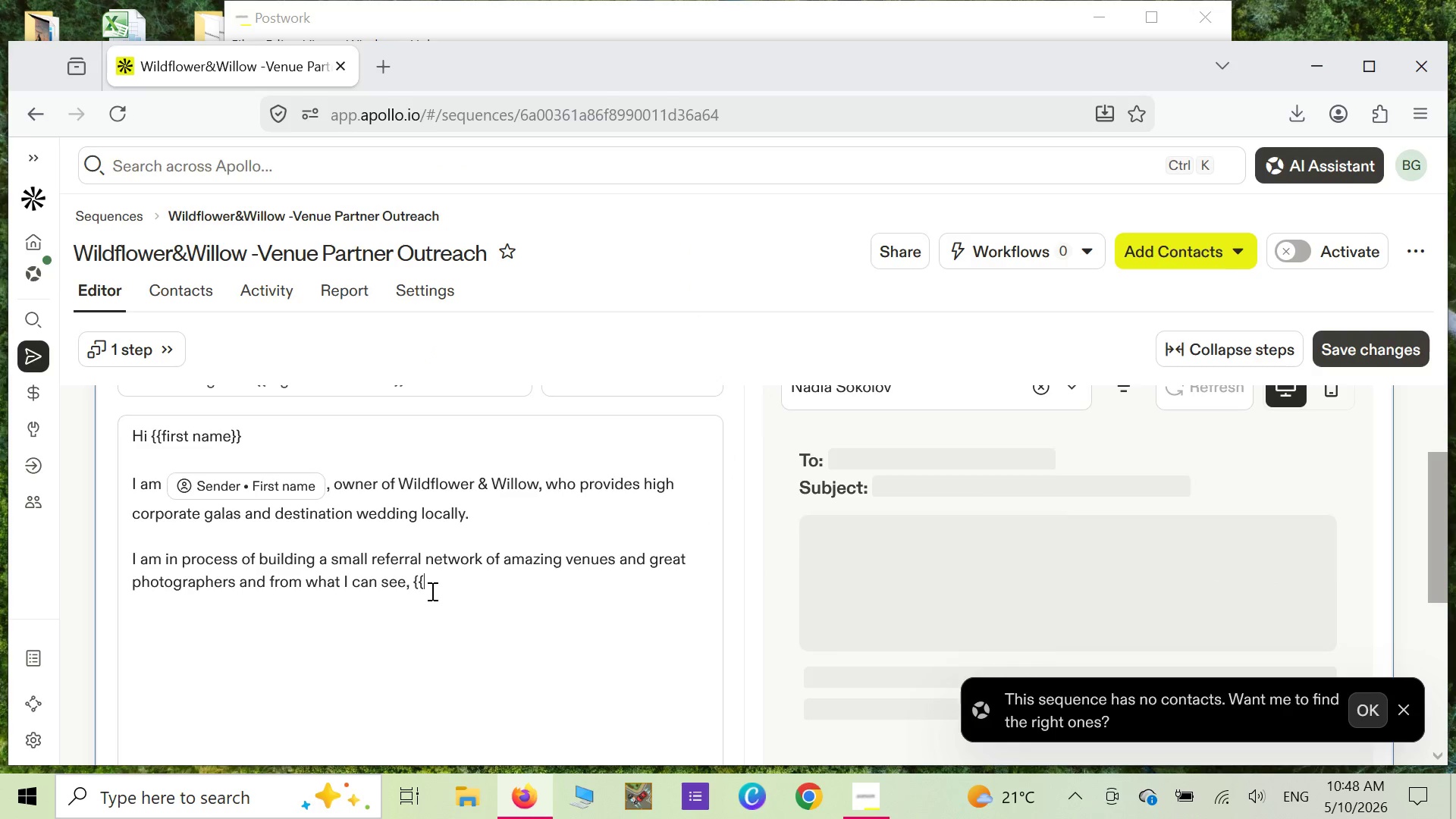 
left_click([431, 591])
 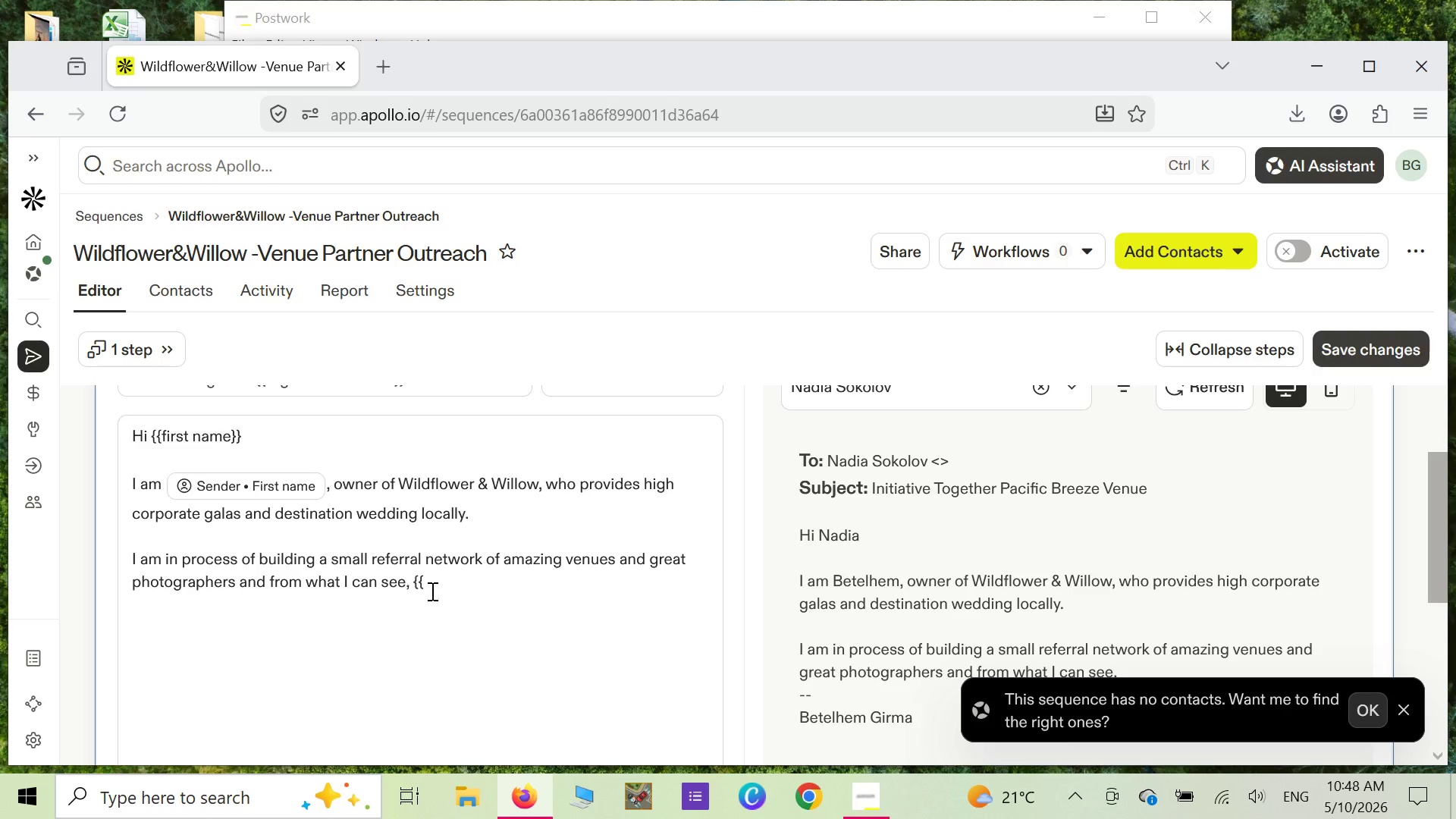 
type(organization name )
key(Backspace)
type(}])
key(Backspace)
type(})
 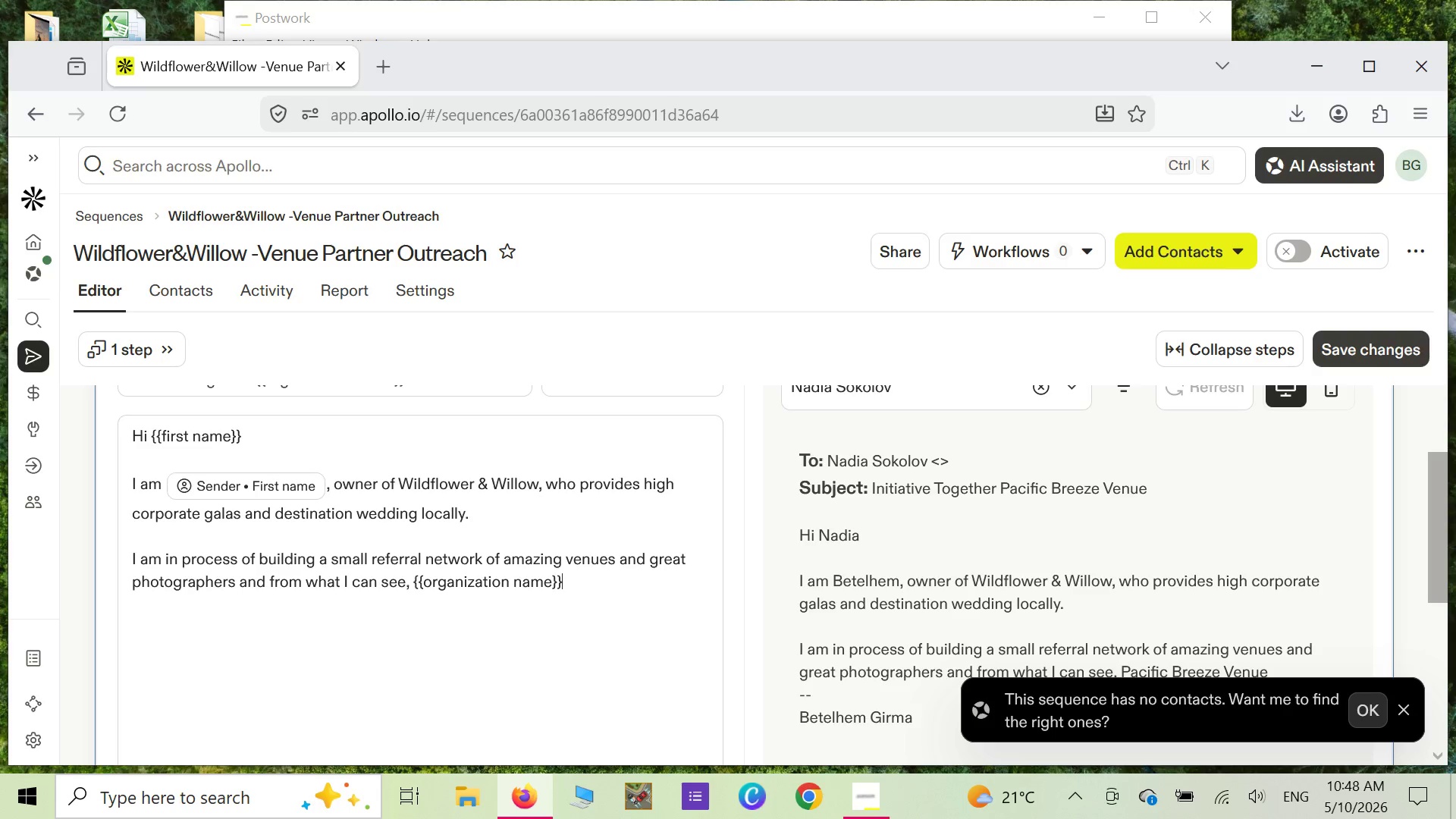 
wait(5.84)
 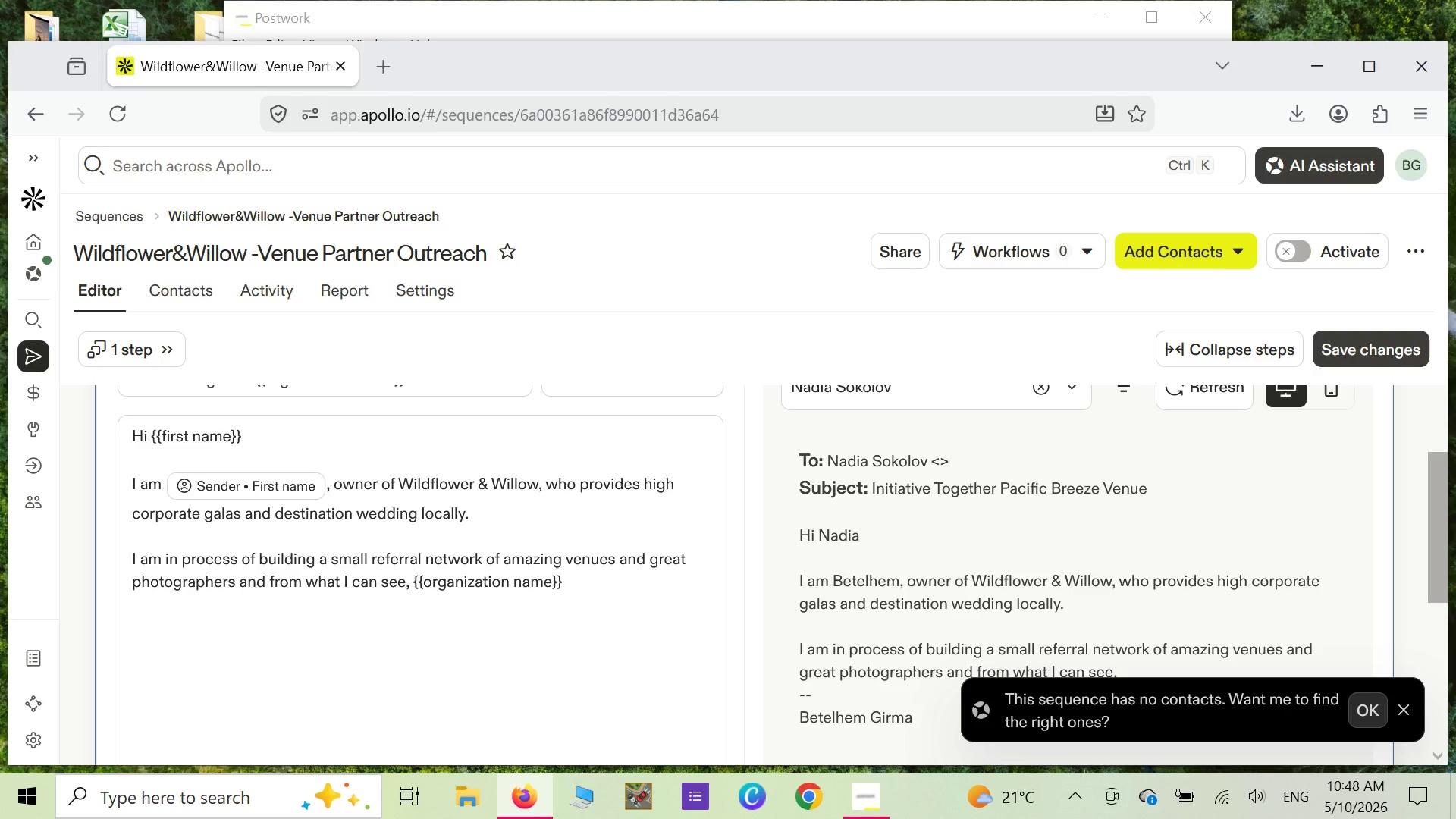 
type( could easily  )
 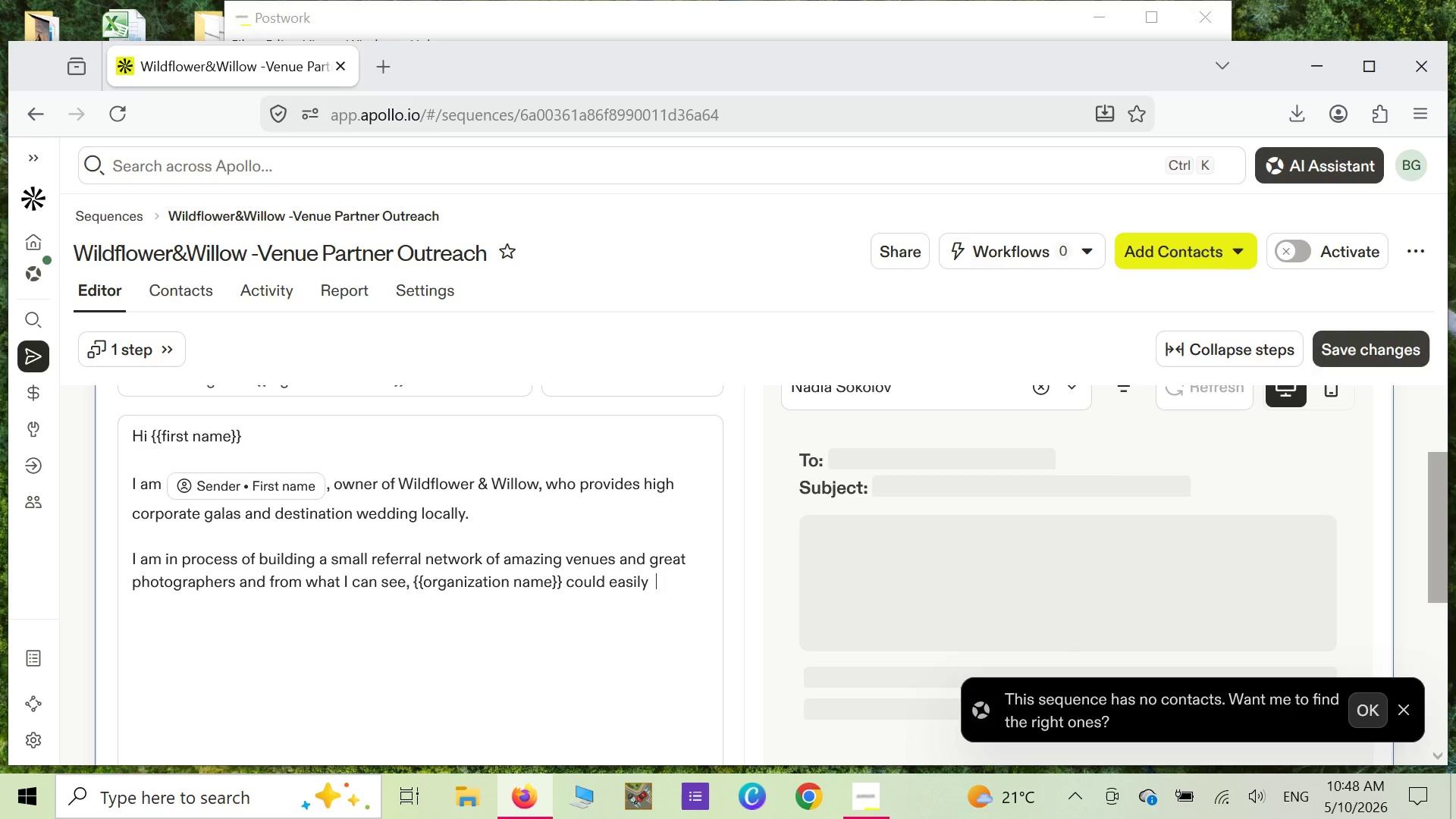 
type(be included )